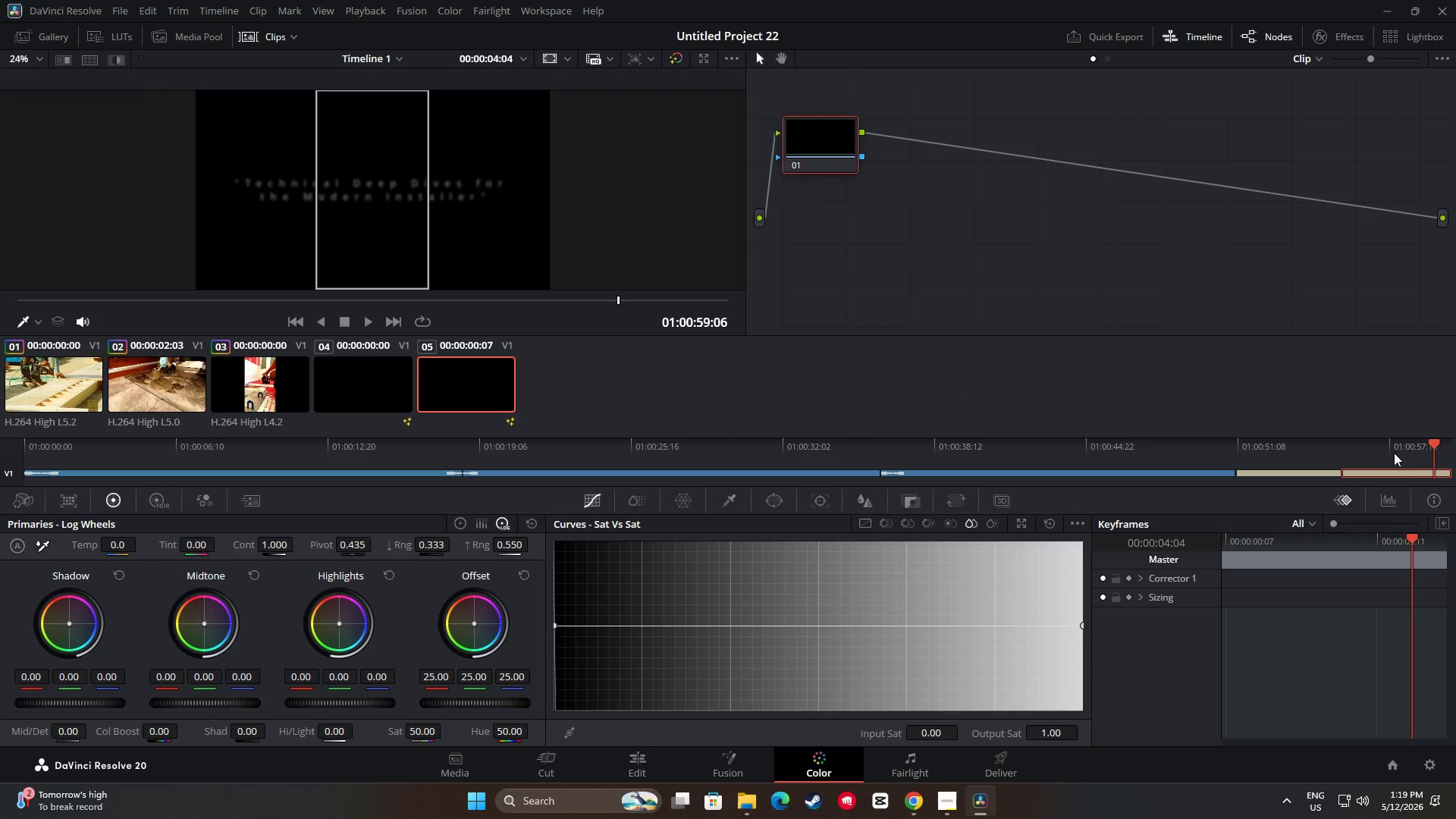 
left_click_drag(start_coordinate=[1434, 444], to_coordinate=[1226, 450])
 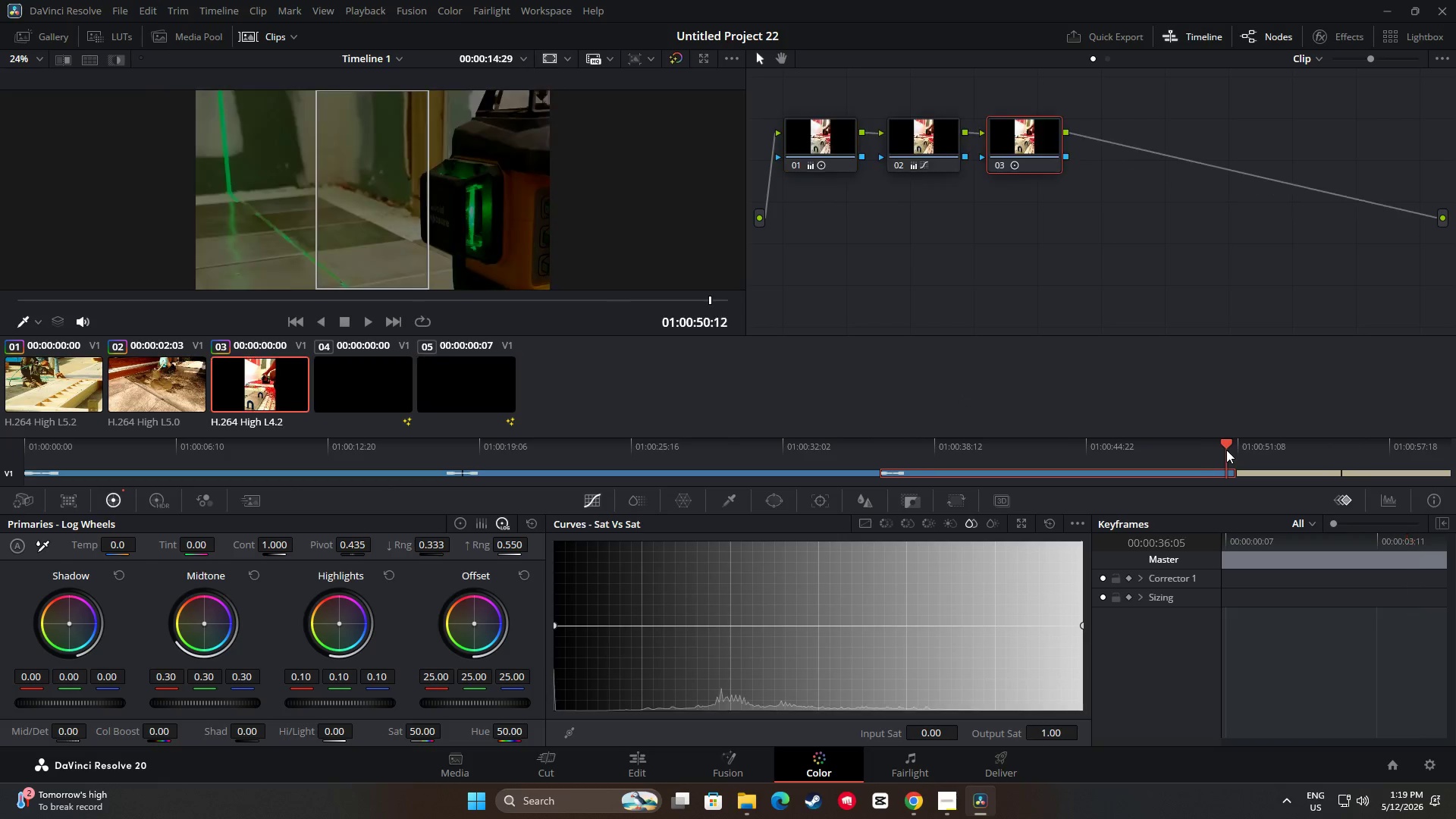 
key(Space)
 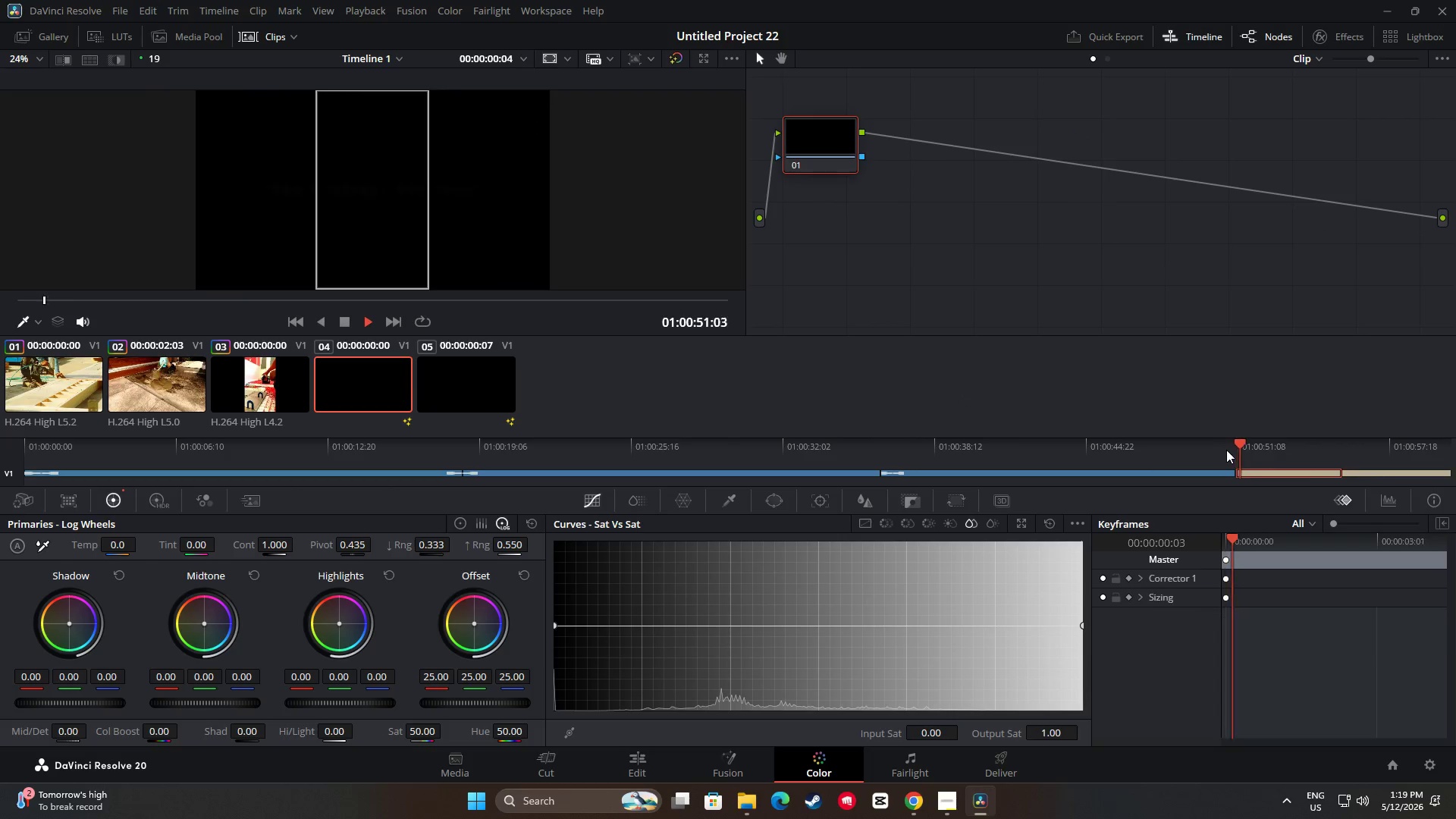 
key(Space)
 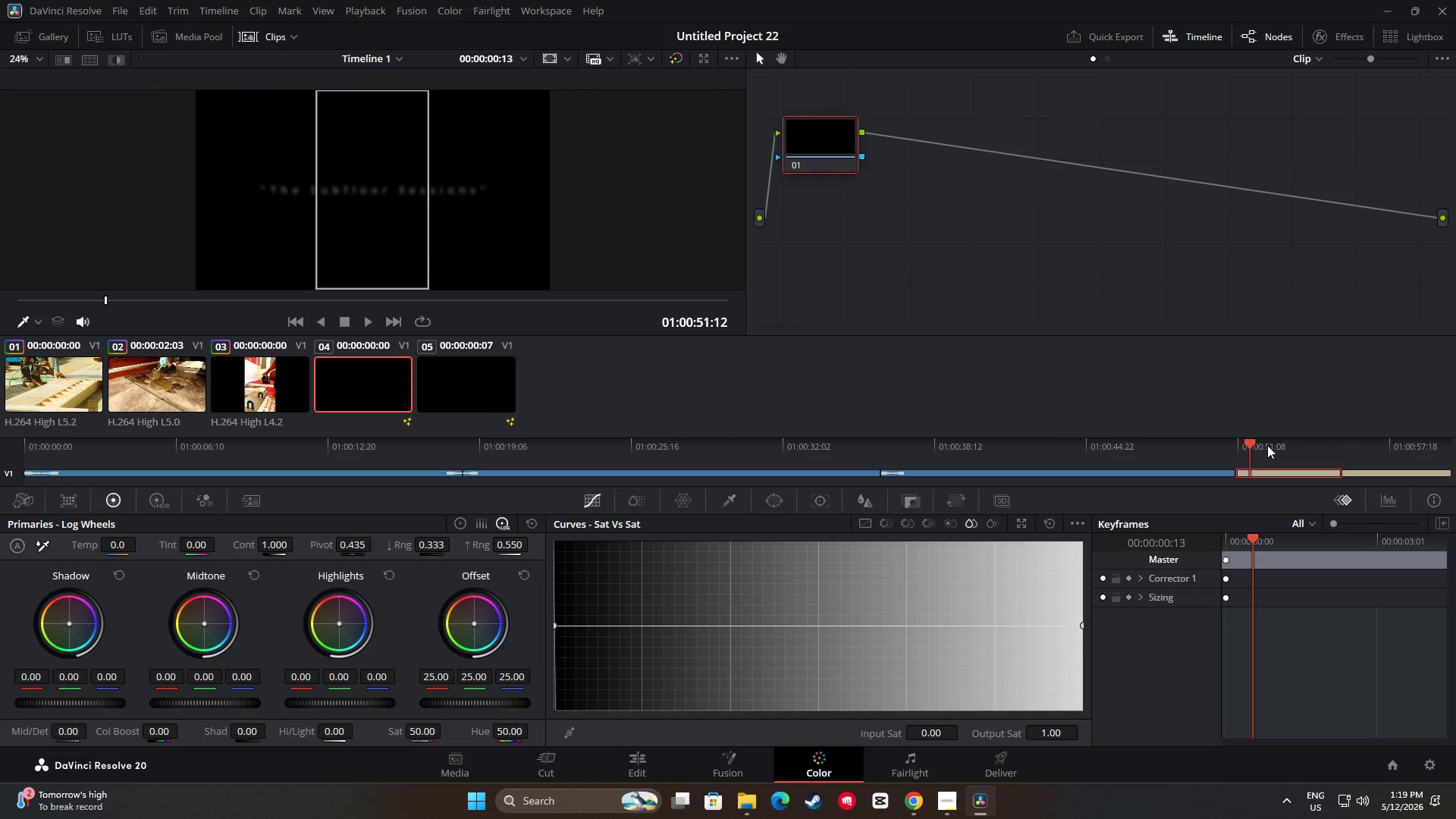 
left_click_drag(start_coordinate=[1260, 447], to_coordinate=[871, 450])
 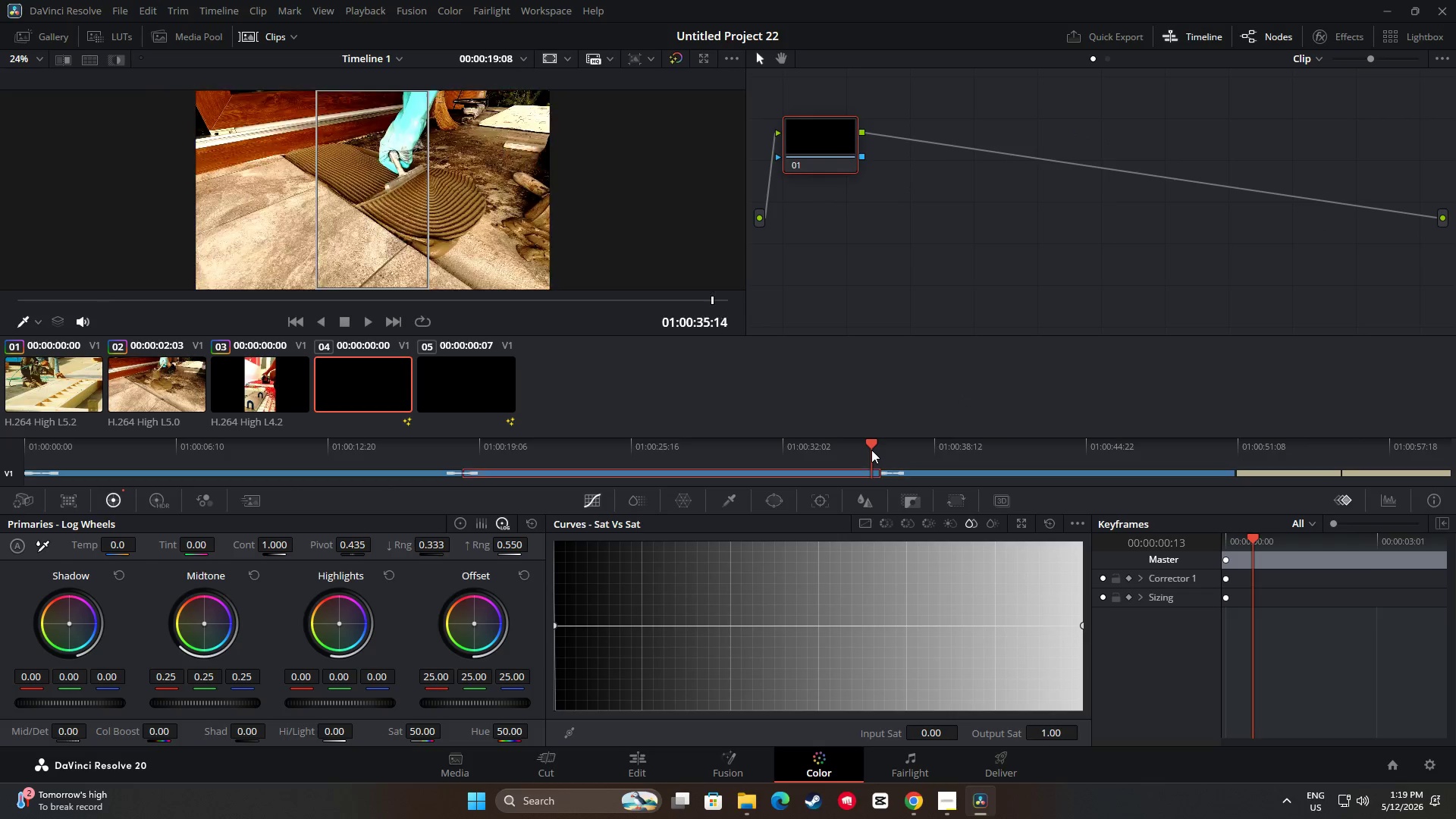 
key(Space)
 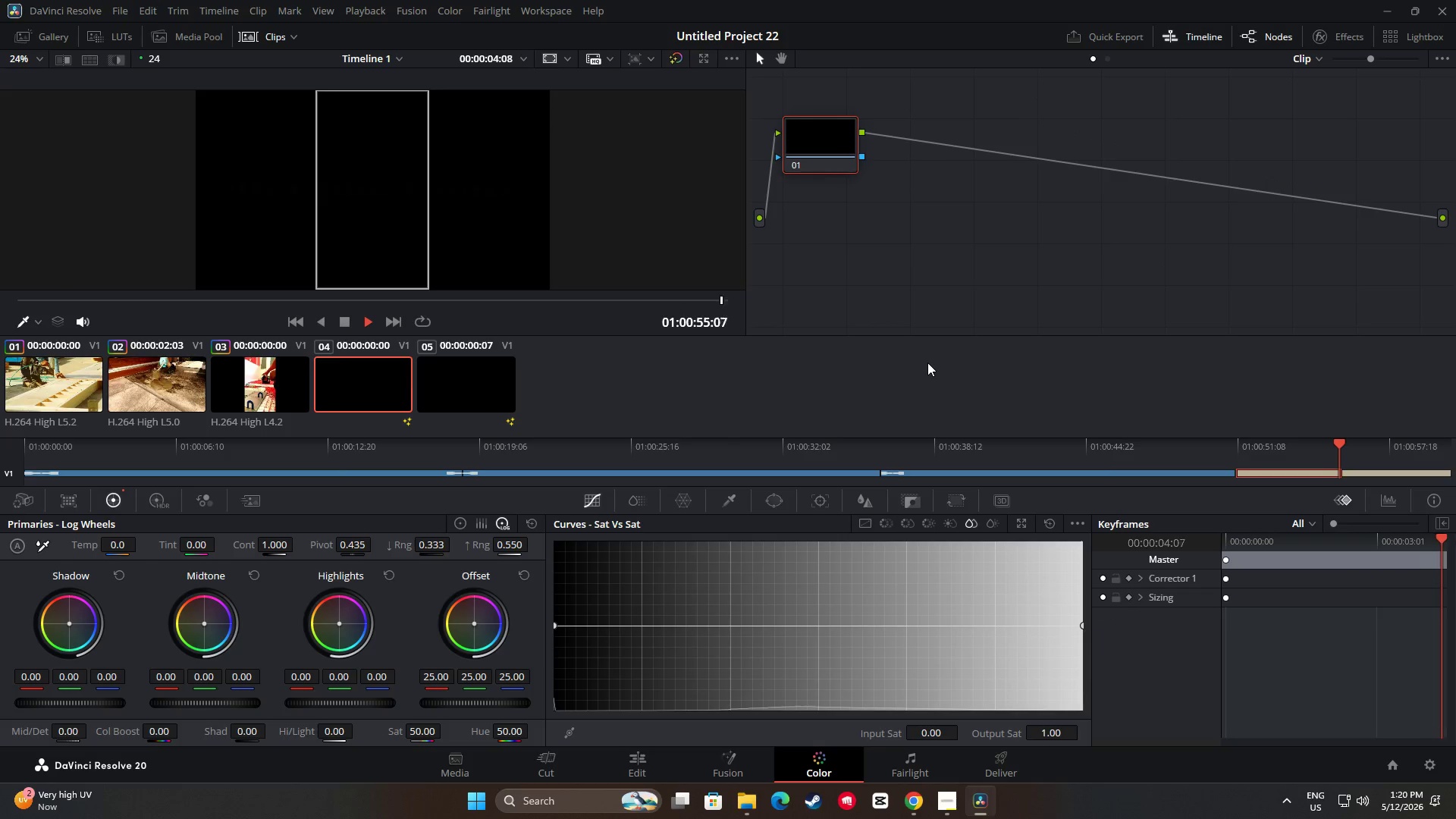 
wait(24.88)
 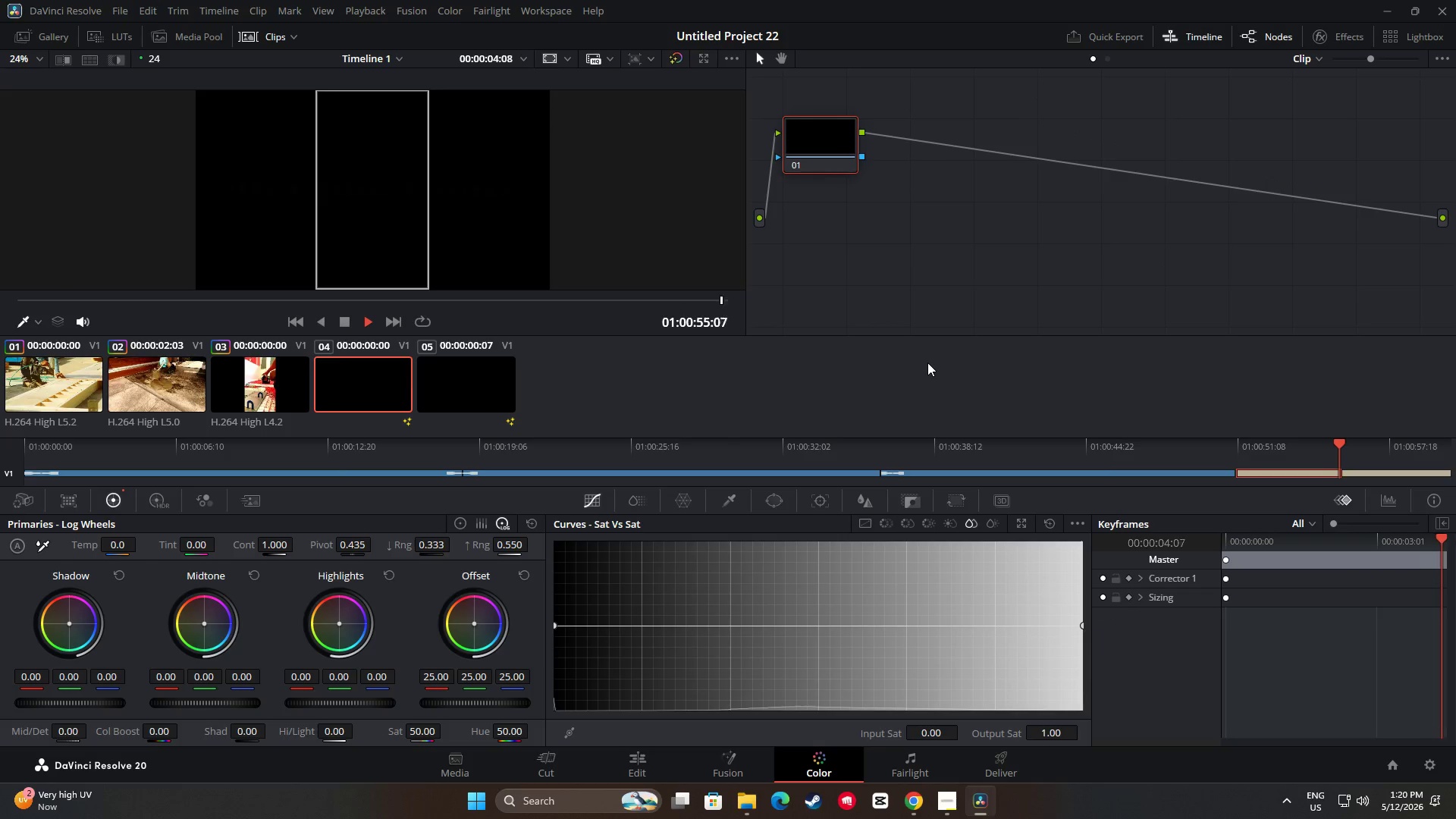 
left_click([659, 759])
 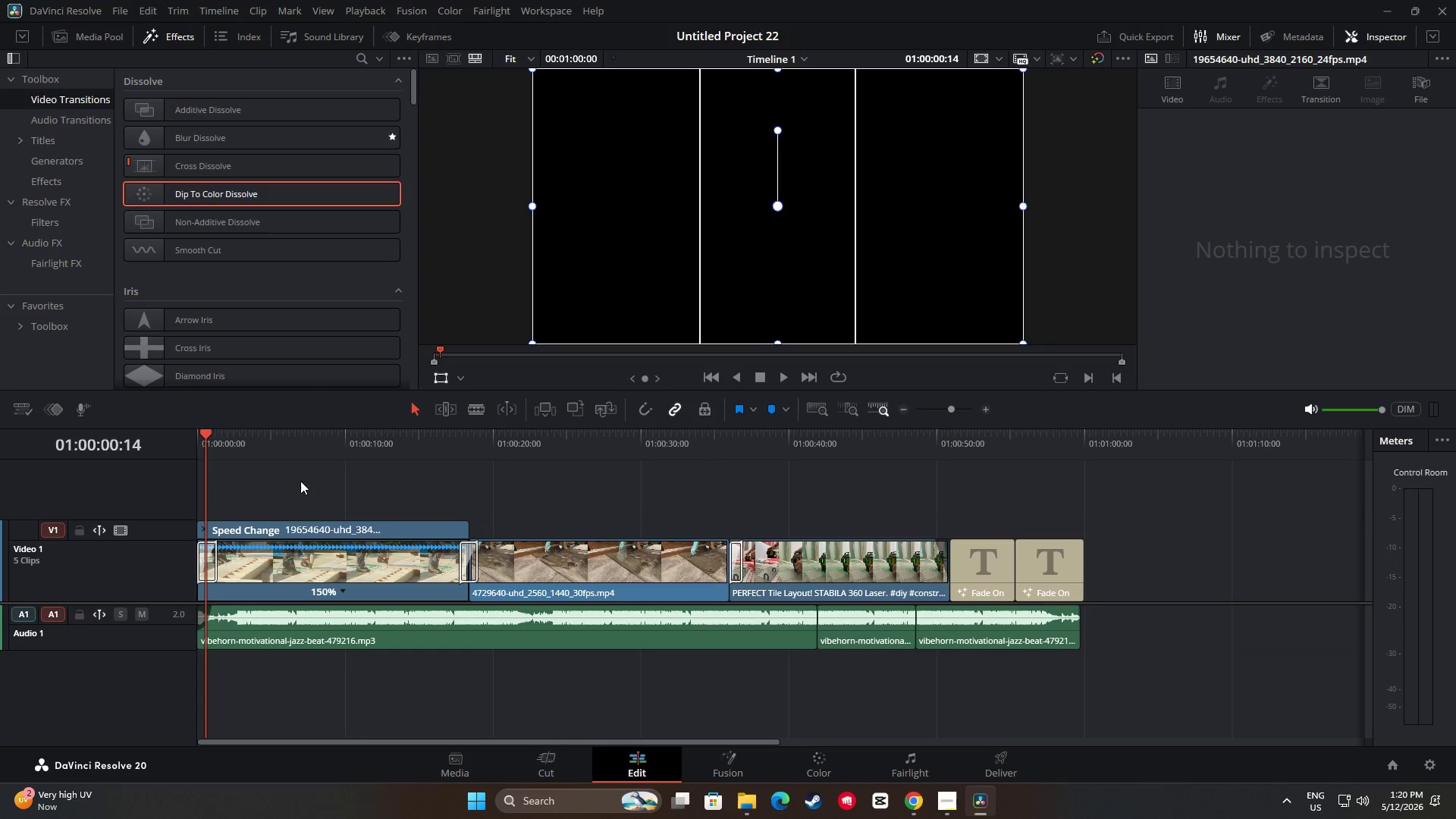 
left_click_drag(start_coordinate=[202, 430], to_coordinate=[182, 431])
 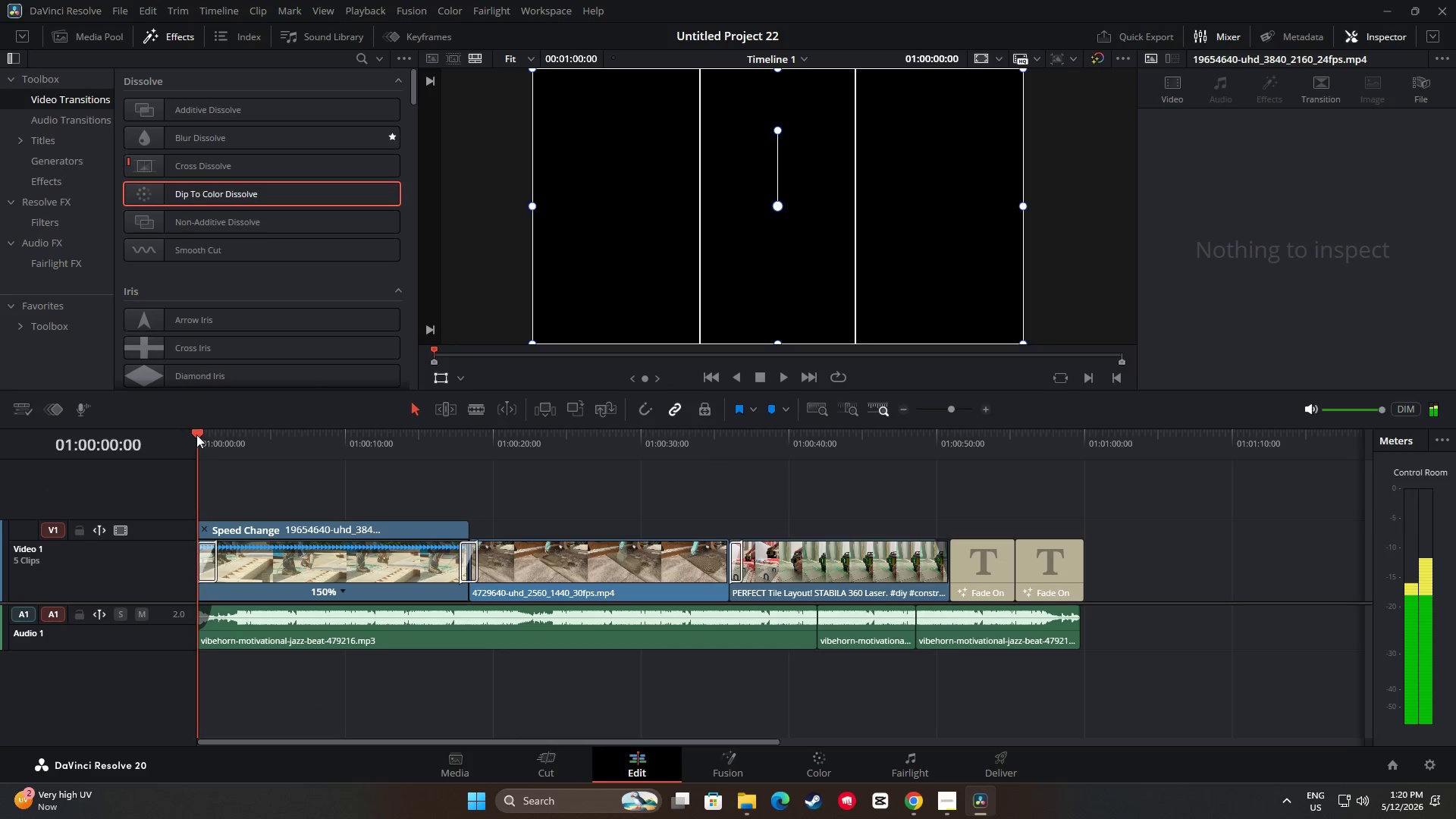 
key(Space)
 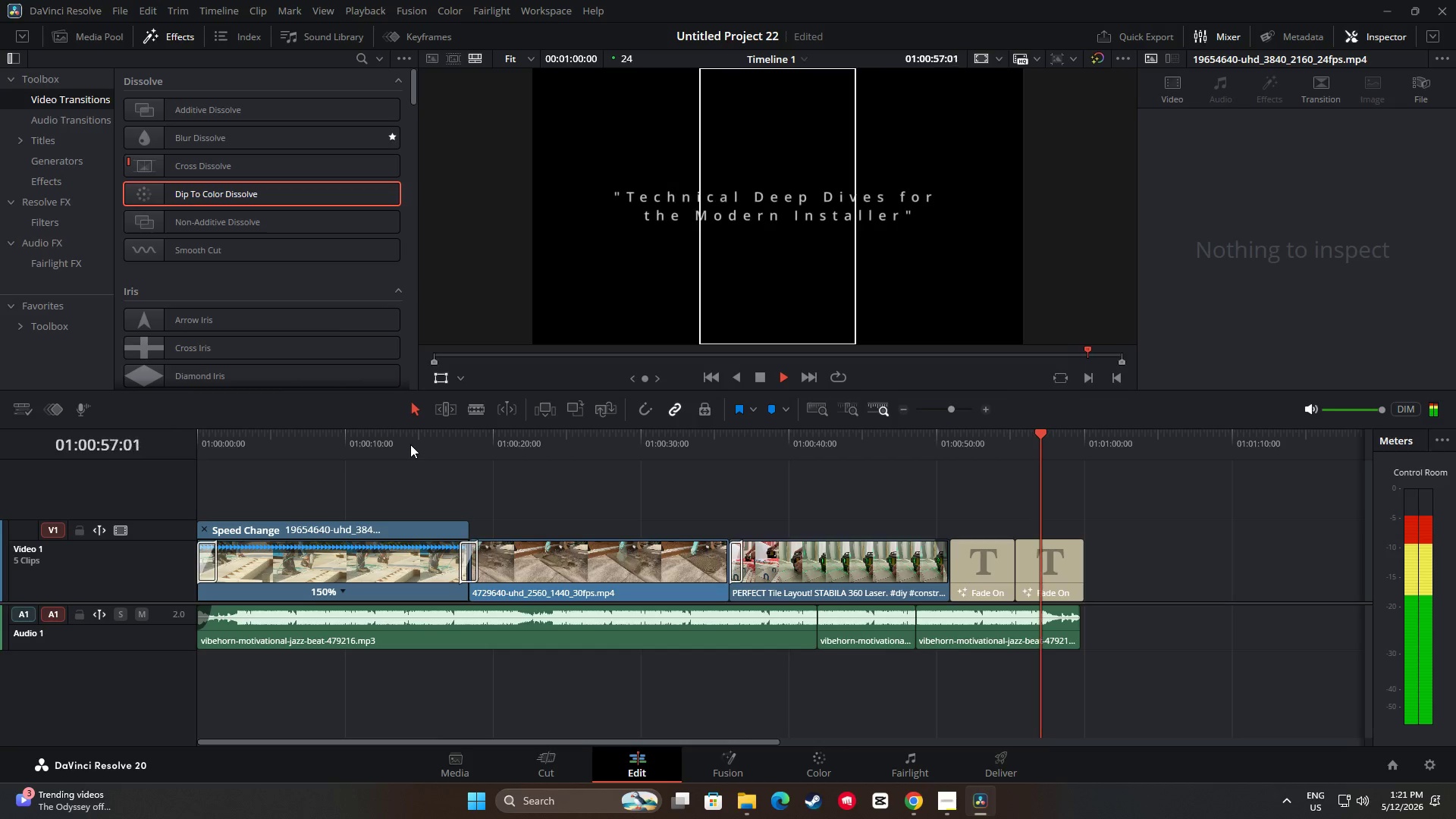 
wait(62.16)
 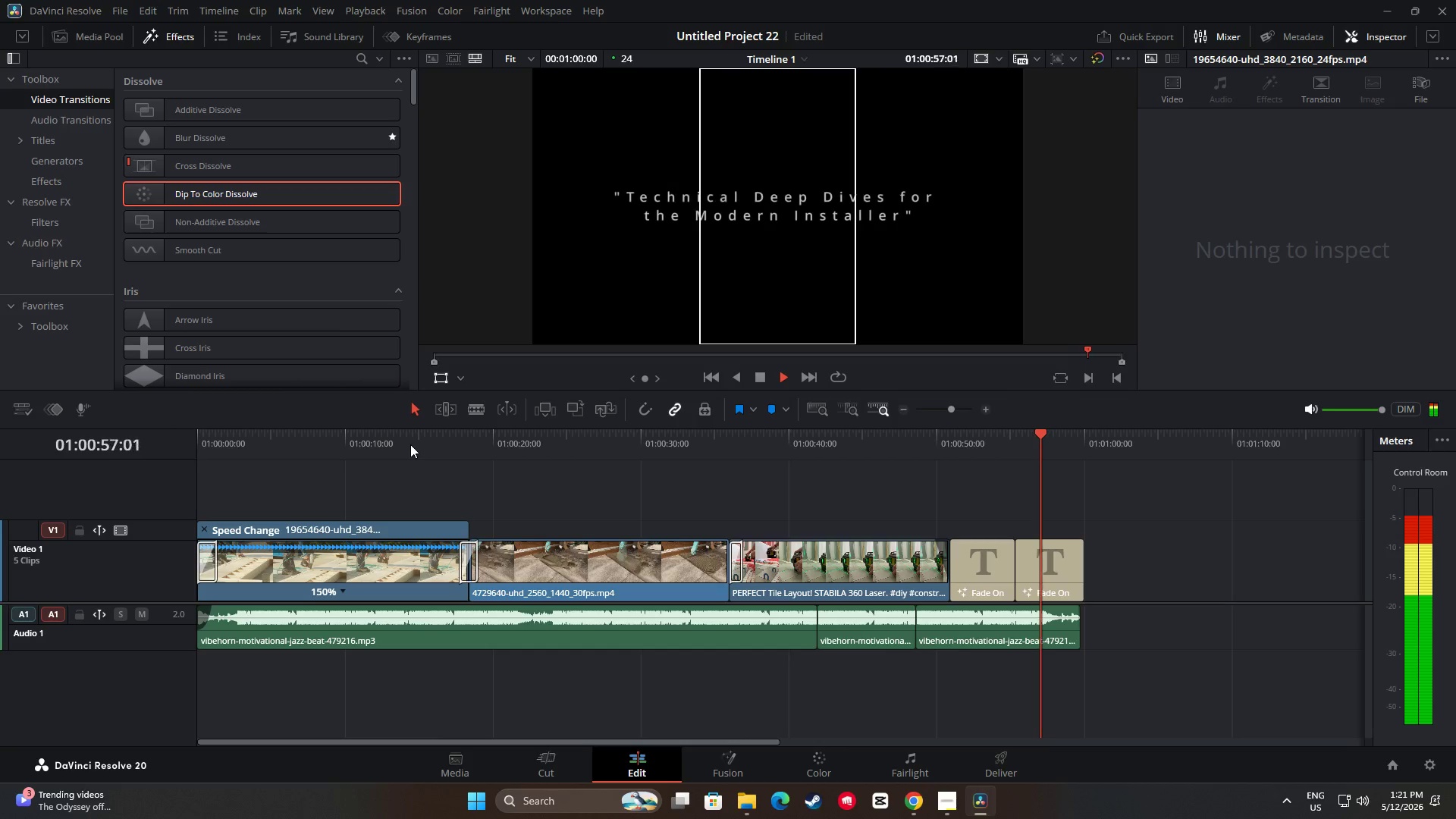 
left_click_drag(start_coordinate=[1086, 435], to_coordinate=[449, 470])
 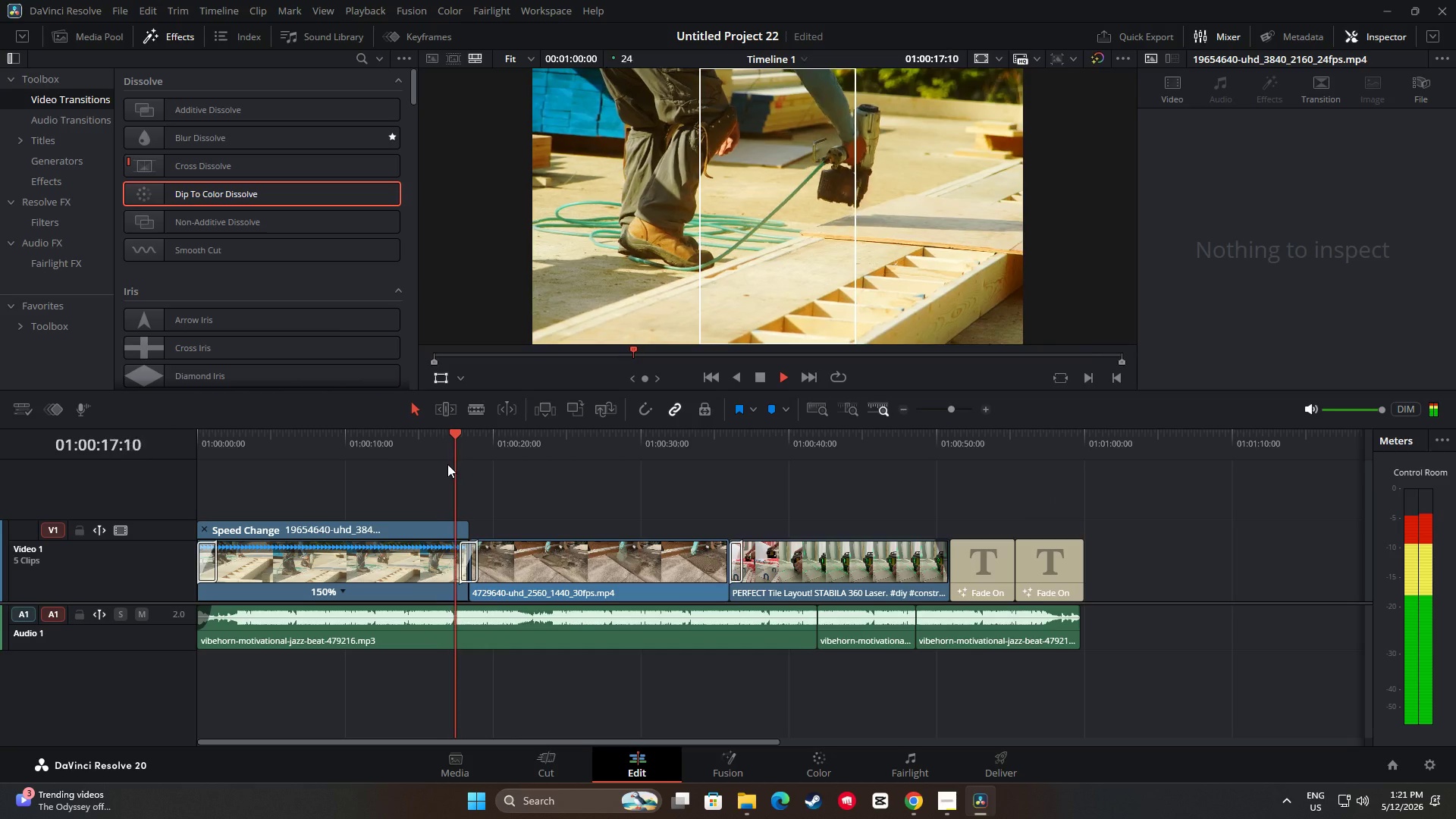 
key(Space)
 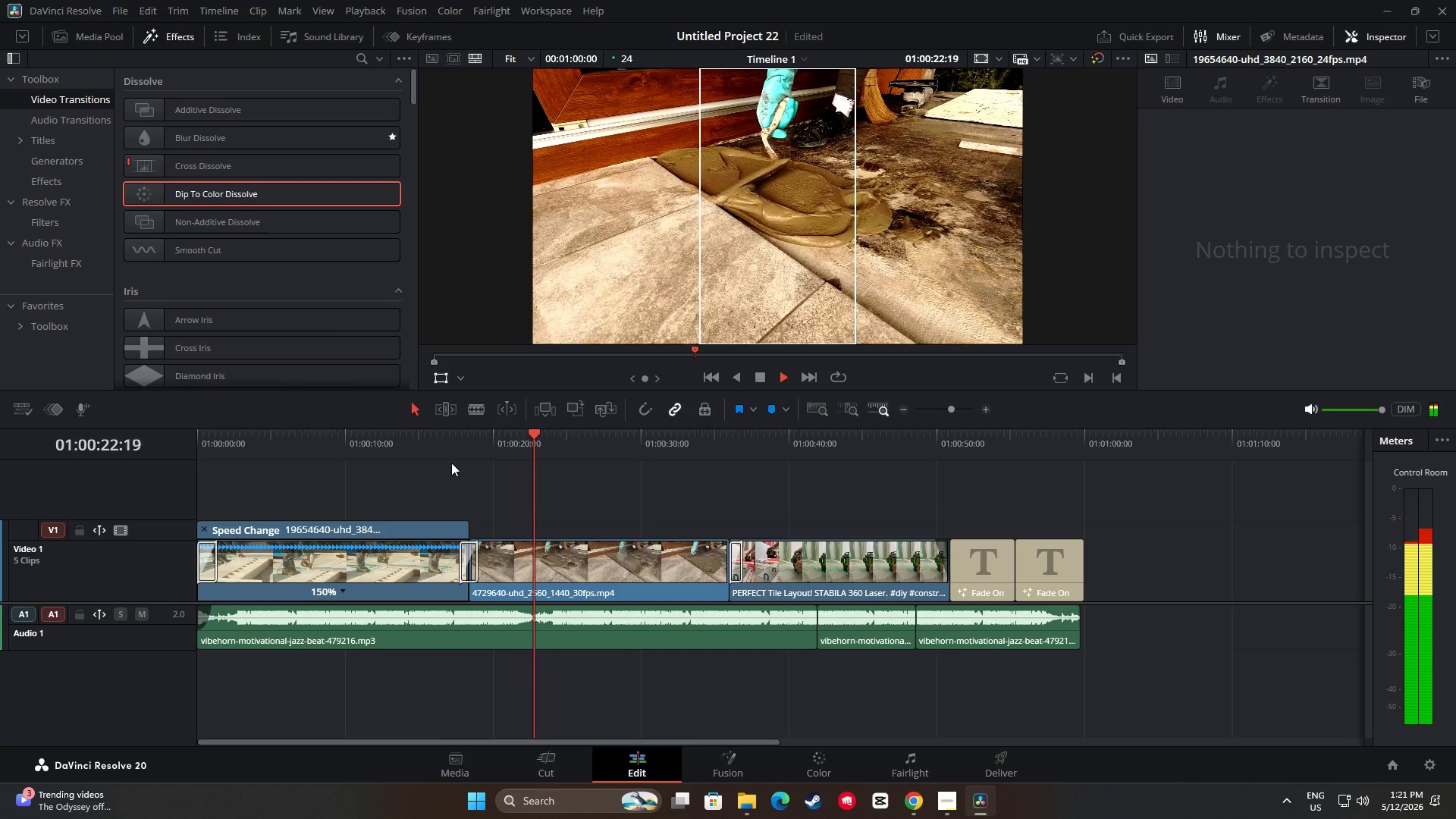 
wait(10.92)
 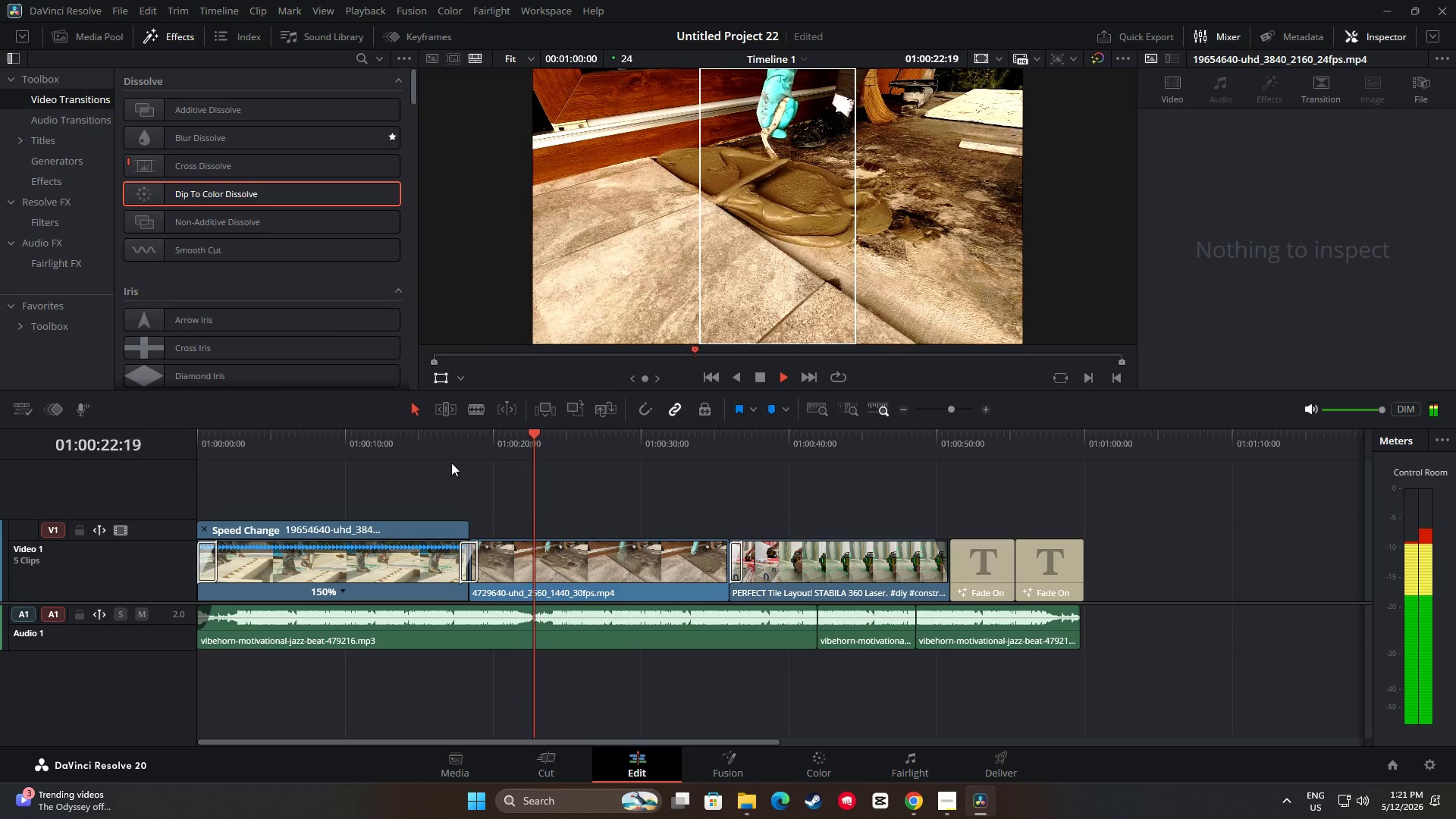 
key(Space)
 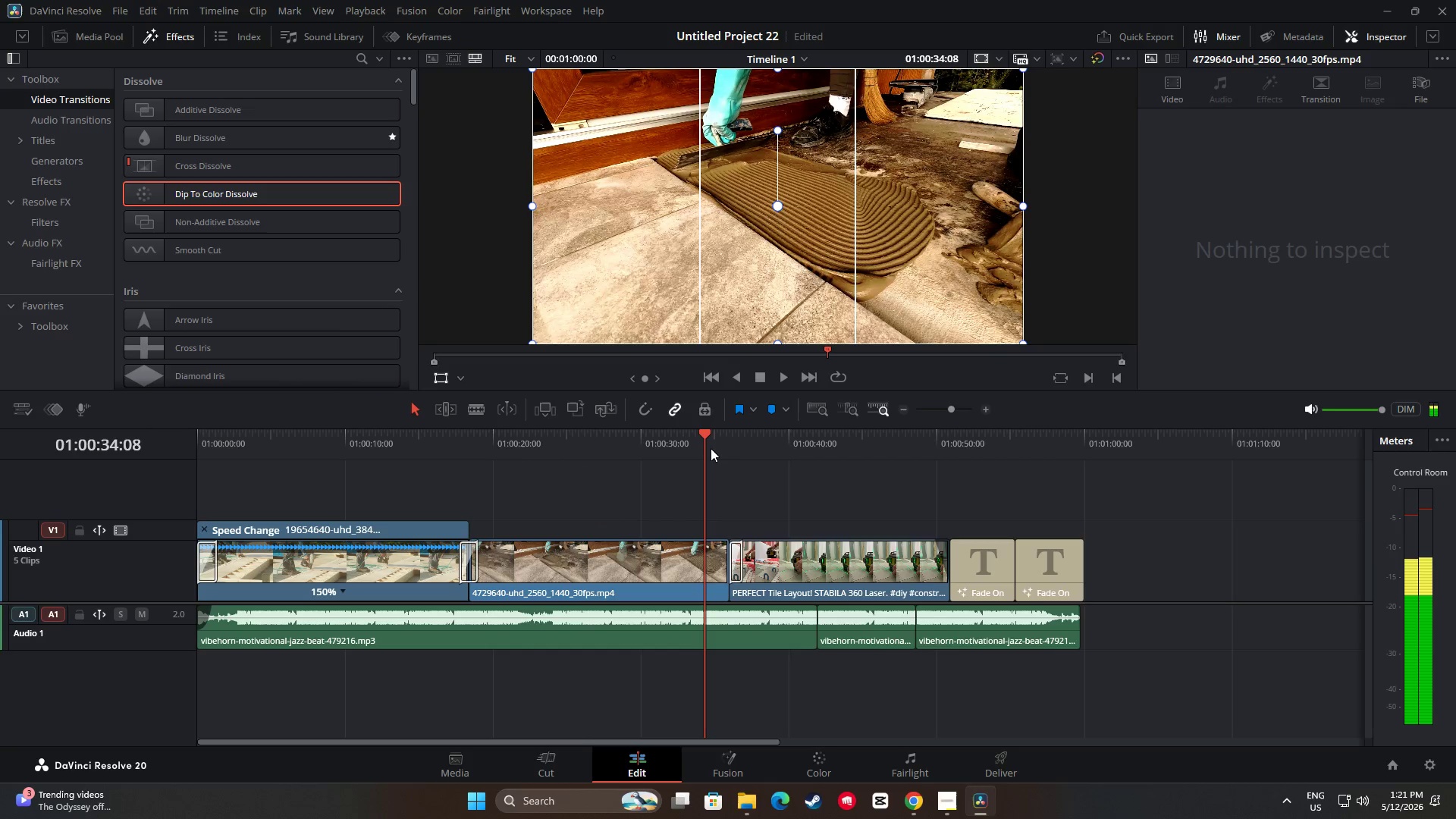 
key(Space)
 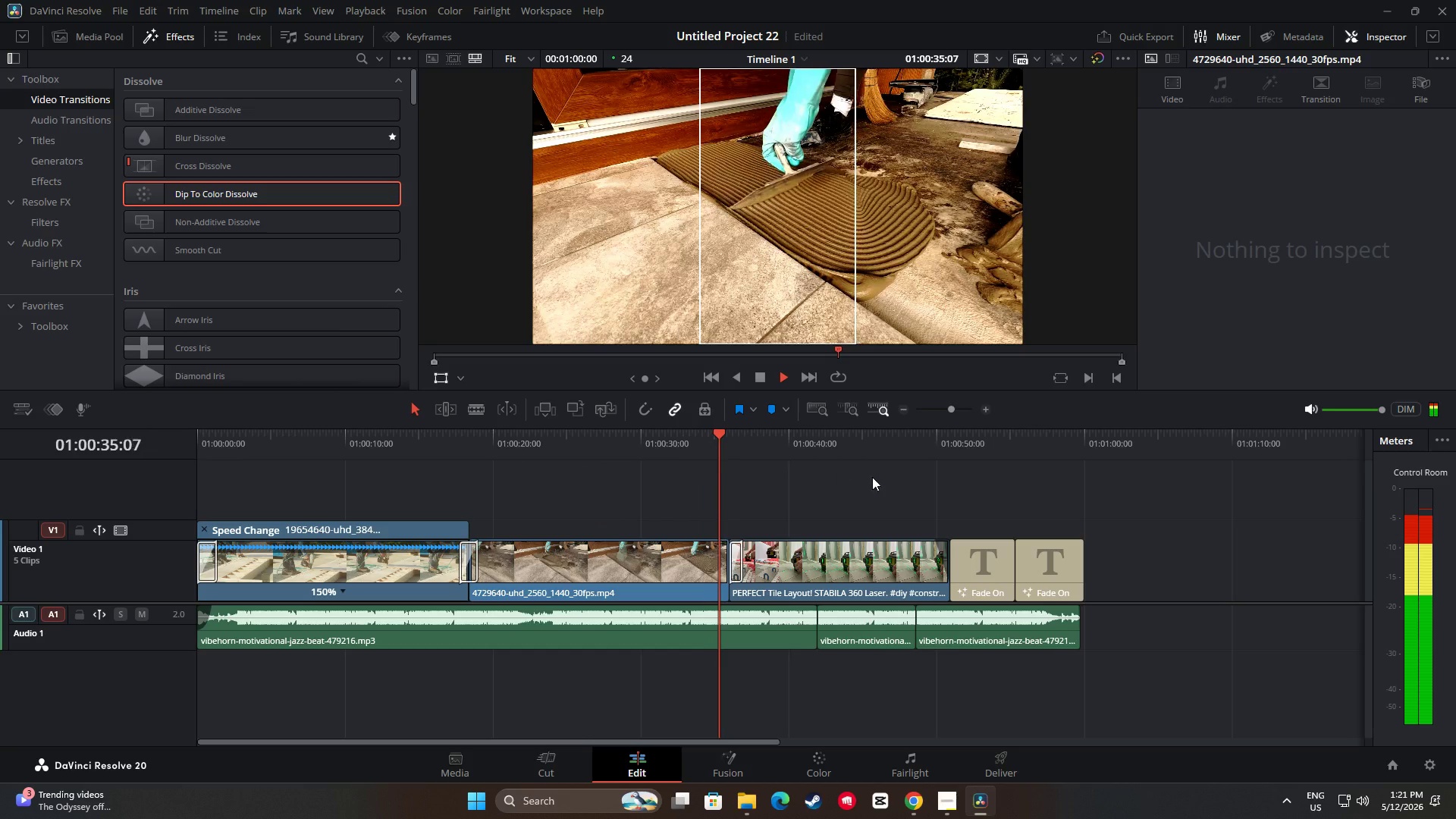 
left_click([927, 446])
 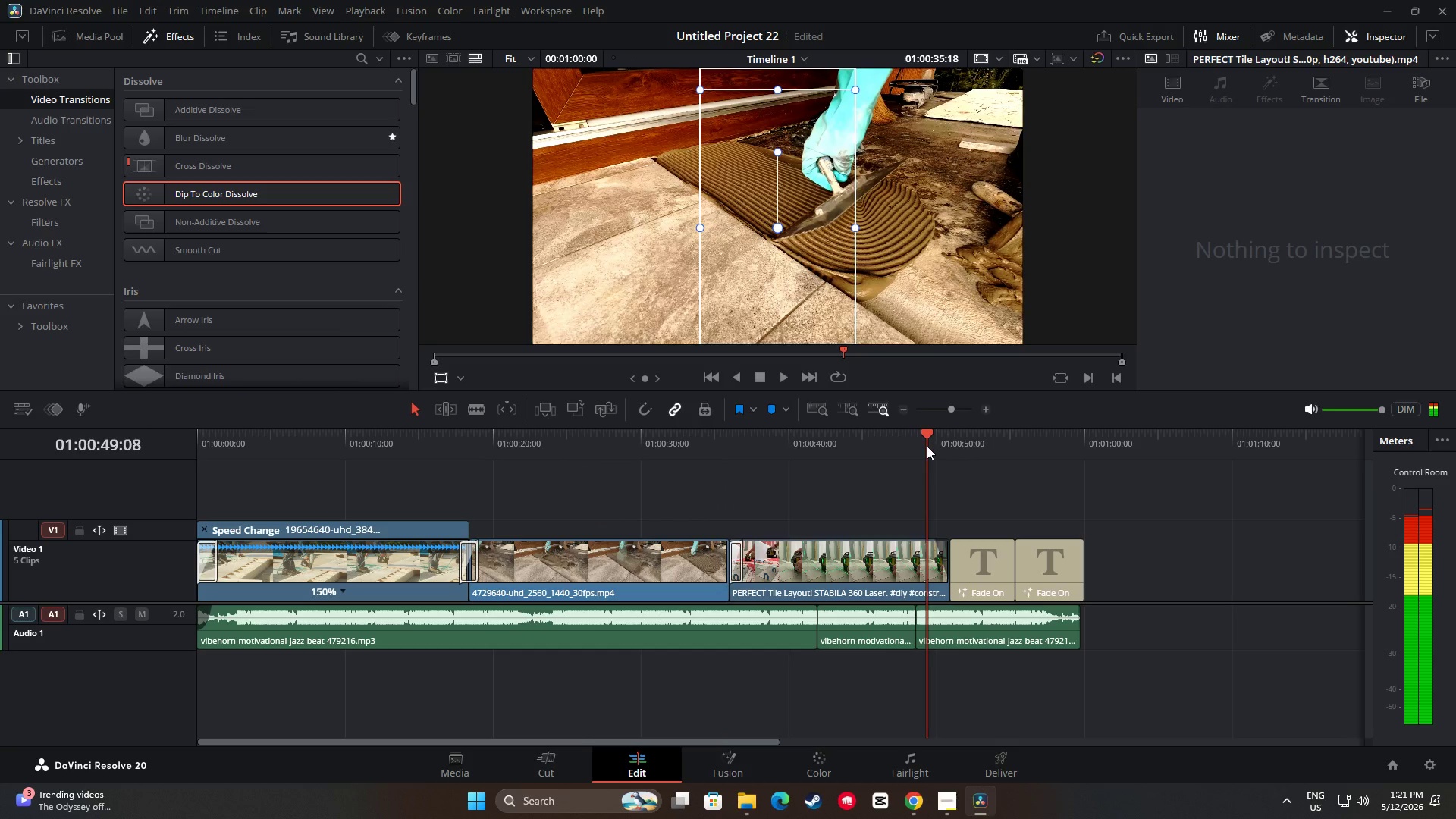 
key(Space)
 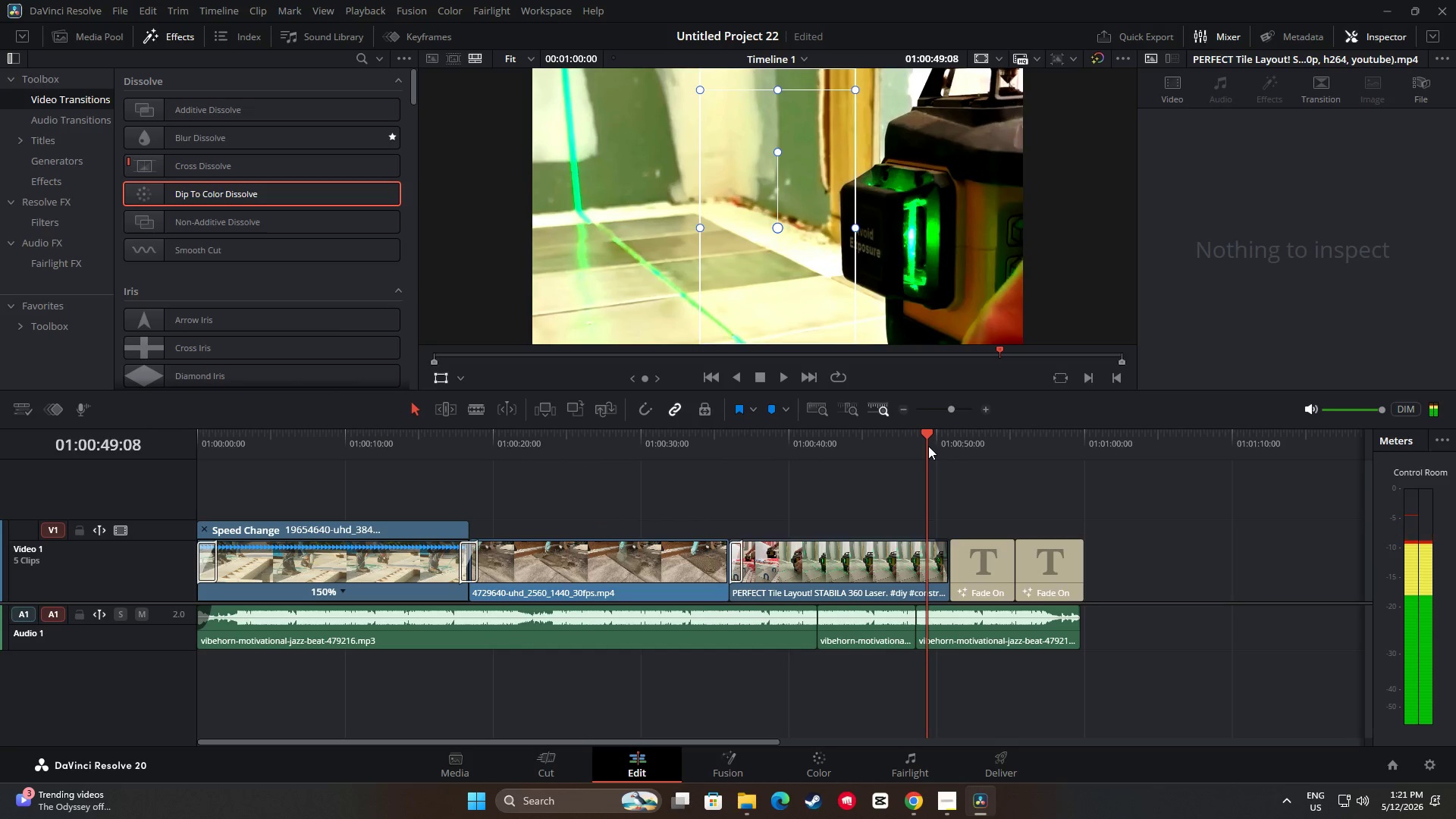 
key(Space)
 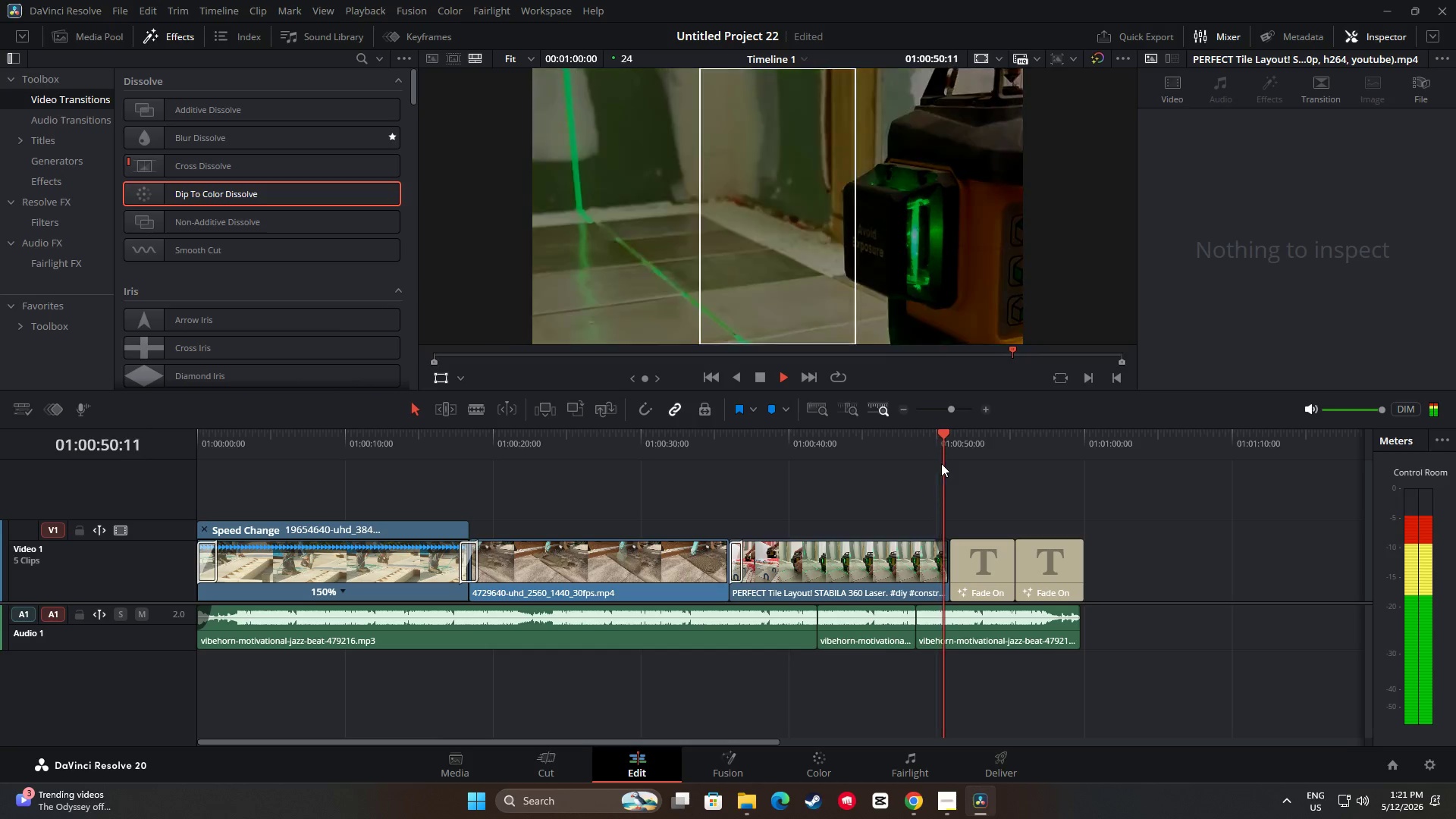 
key(Space)
 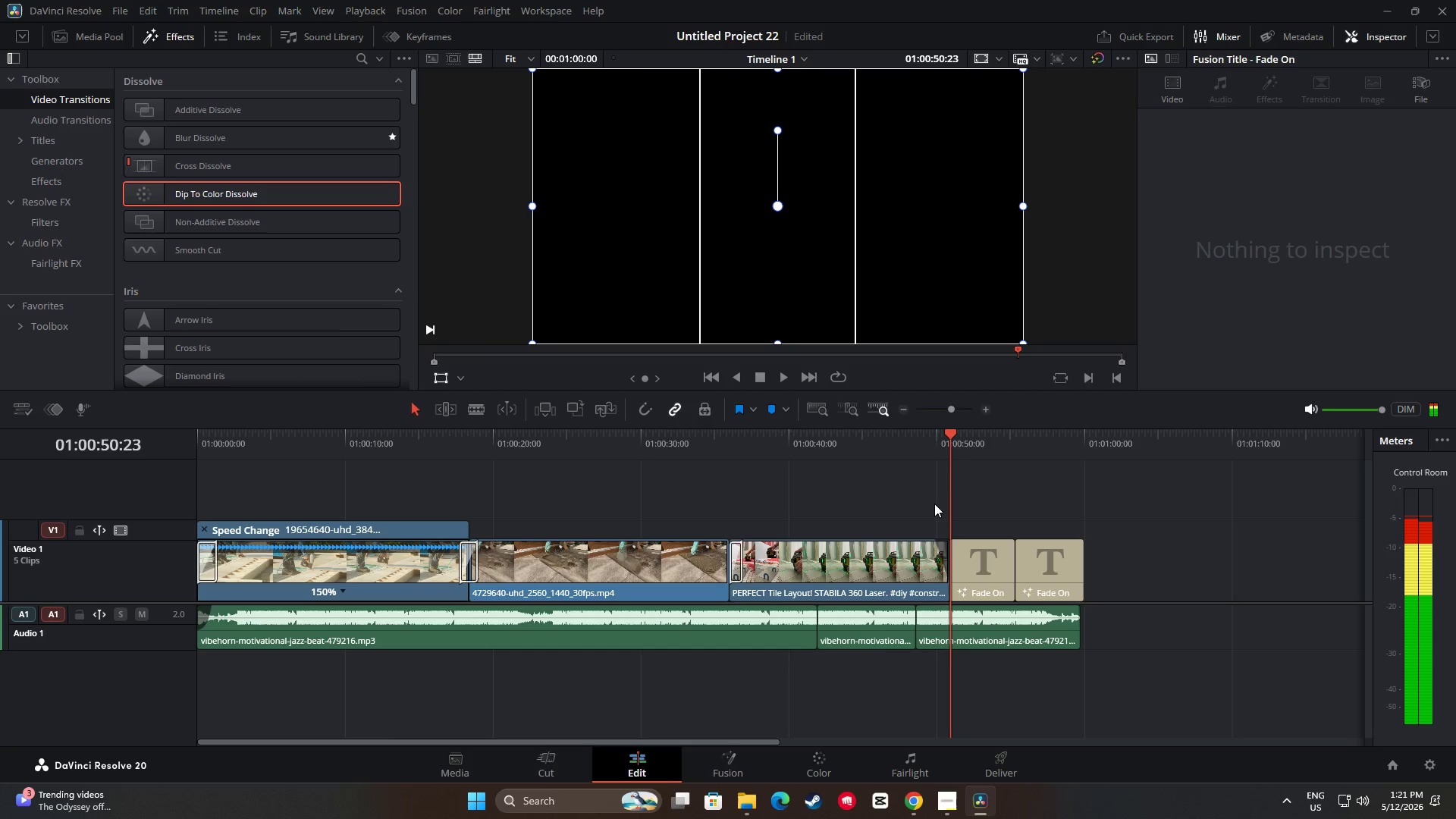 
mouse_move([937, 538])
 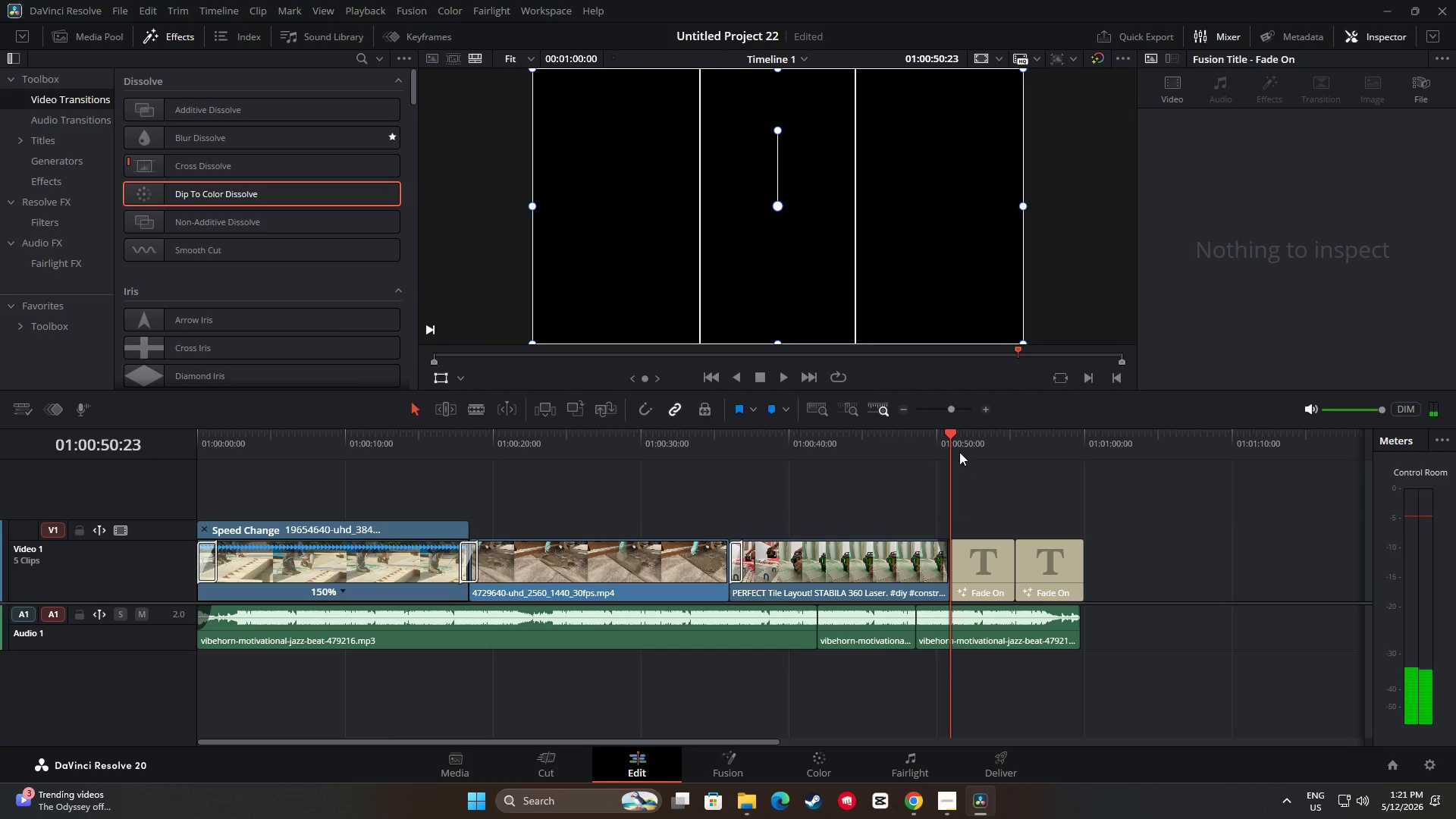 
left_click_drag(start_coordinate=[955, 439], to_coordinate=[921, 435])
 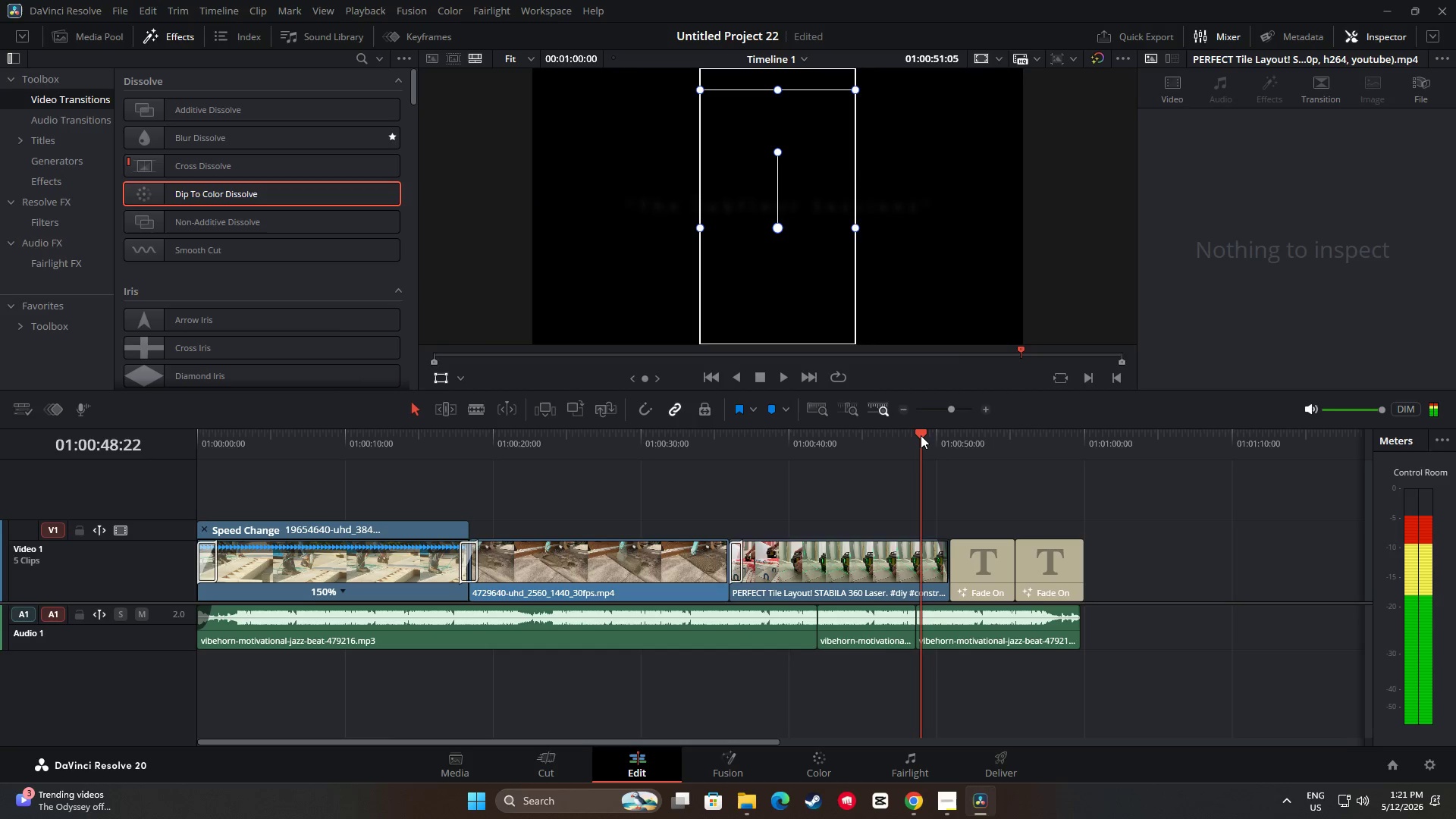 
key(Space)
 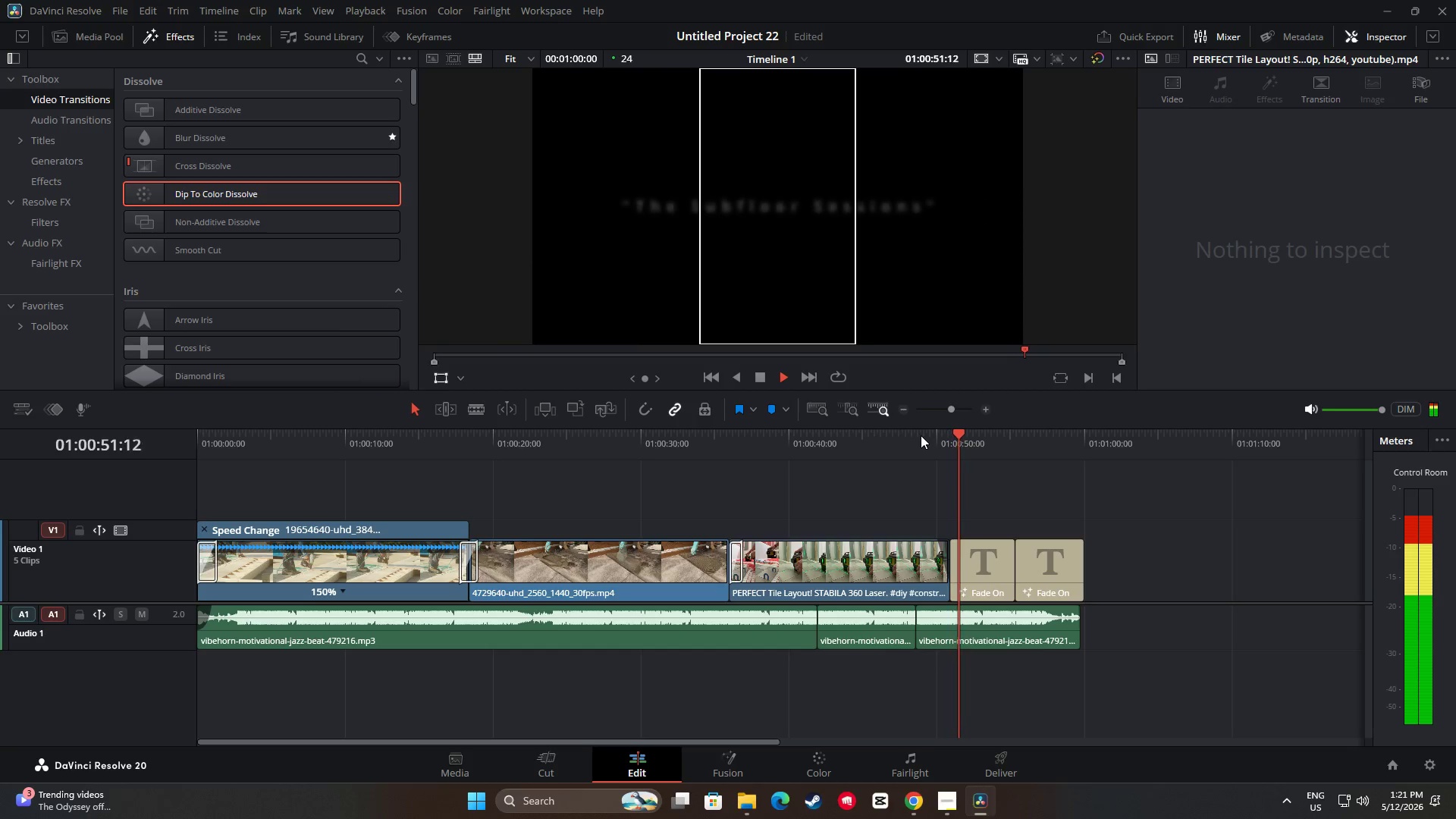 
key(Space)
 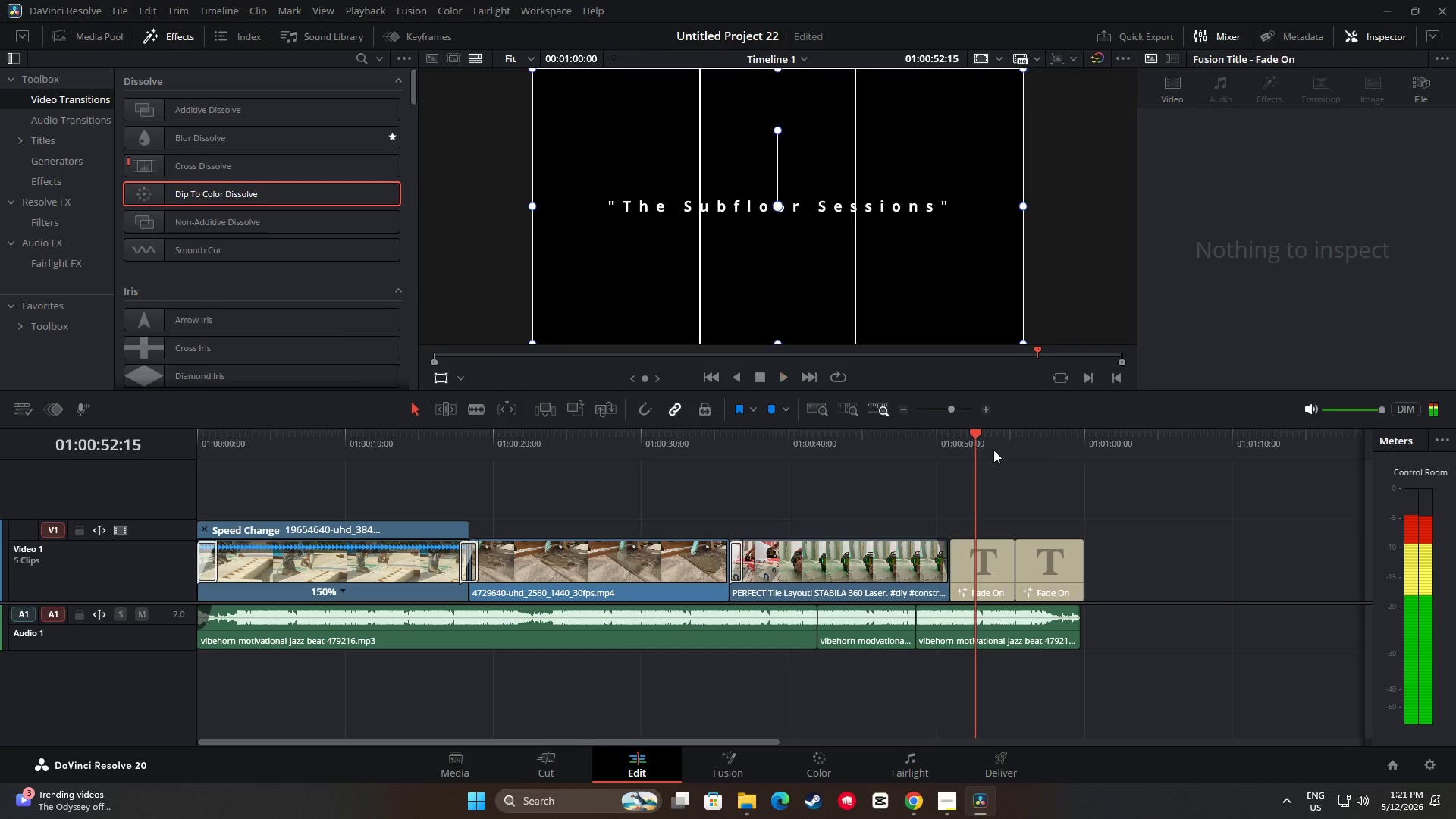 
left_click_drag(start_coordinate=[985, 438], to_coordinate=[929, 432])
 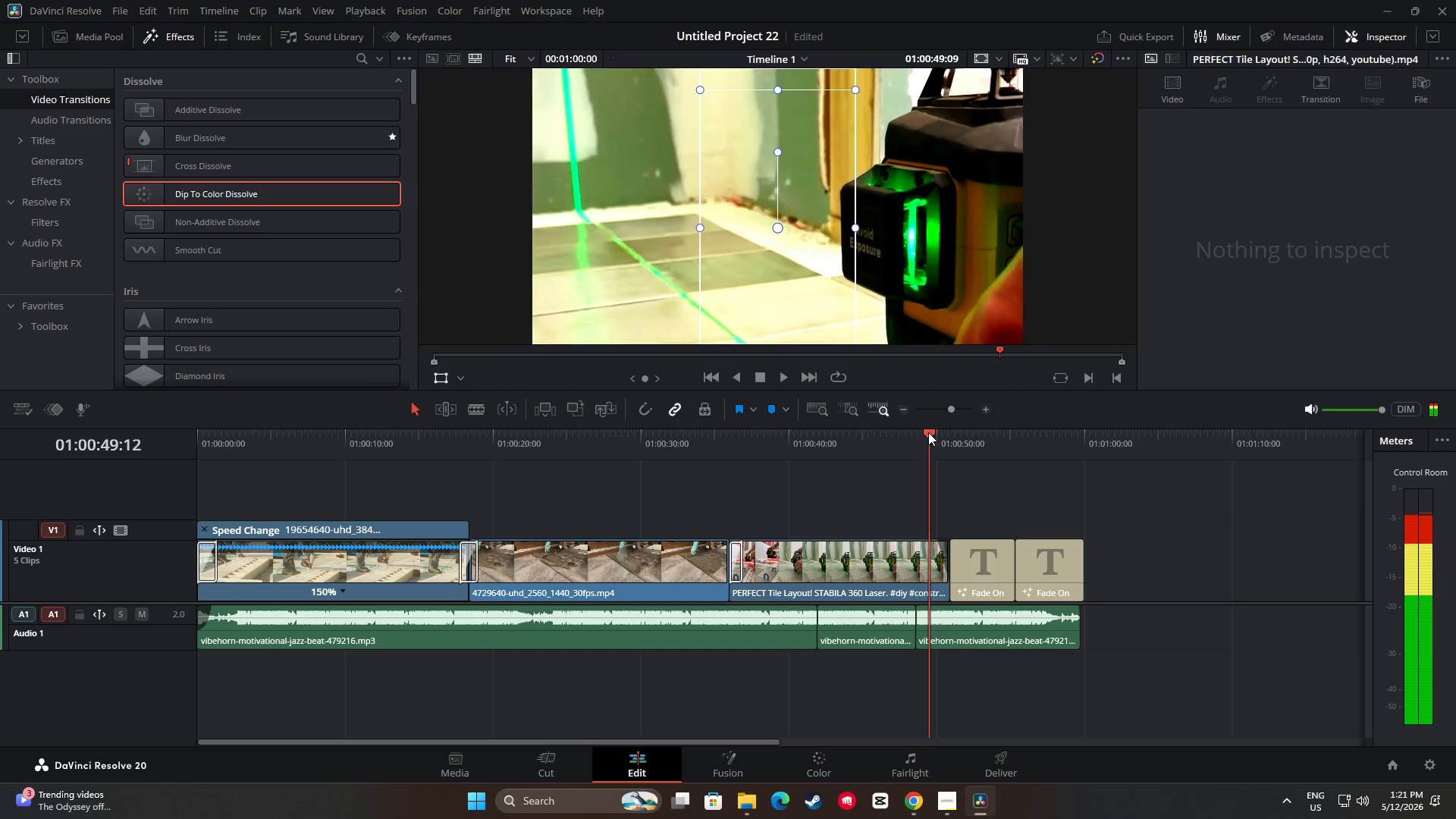 
key(Space)
 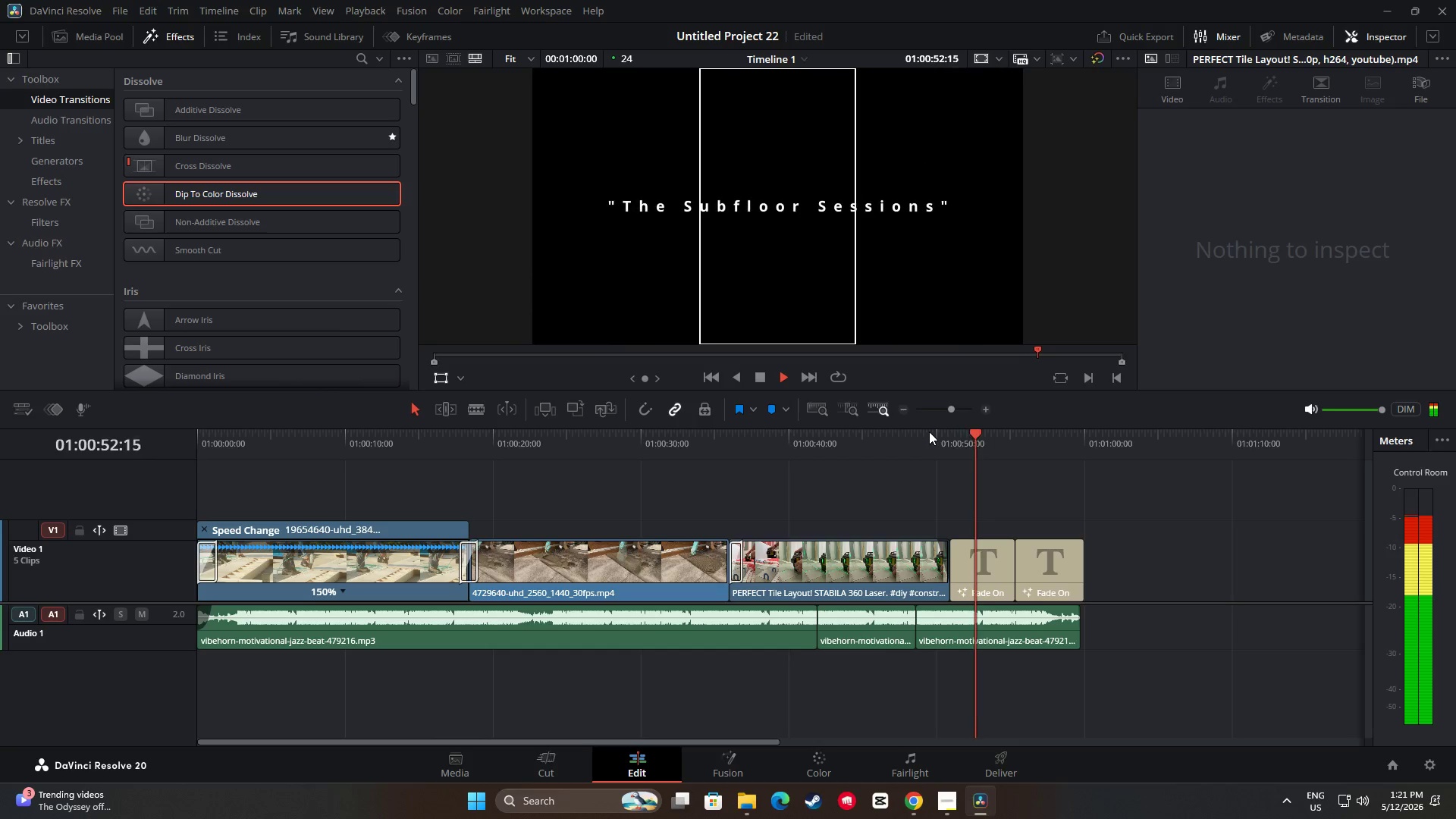 
key(Space)
 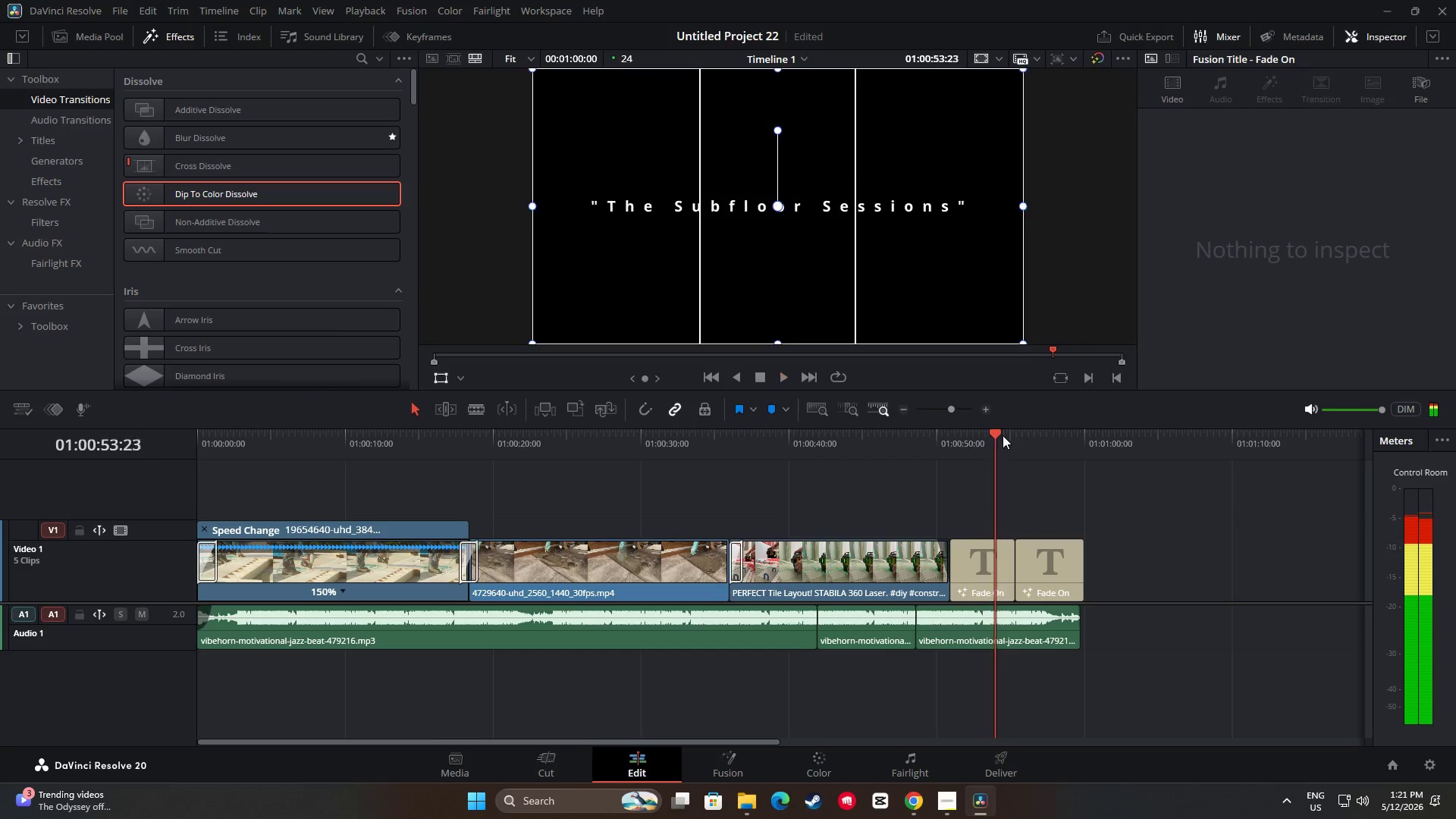 
left_click_drag(start_coordinate=[1003, 435], to_coordinate=[931, 432])
 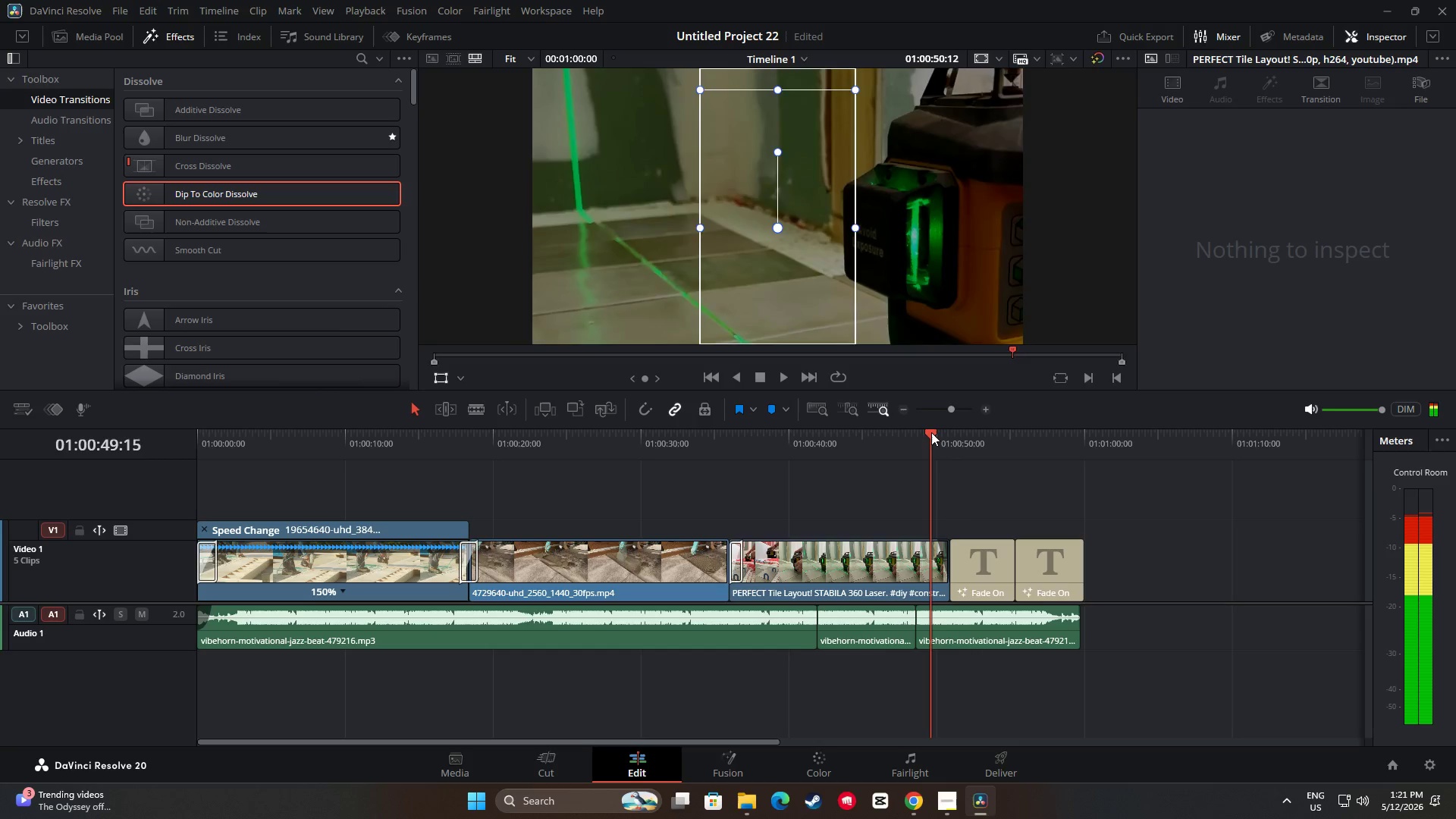 
key(Space)
 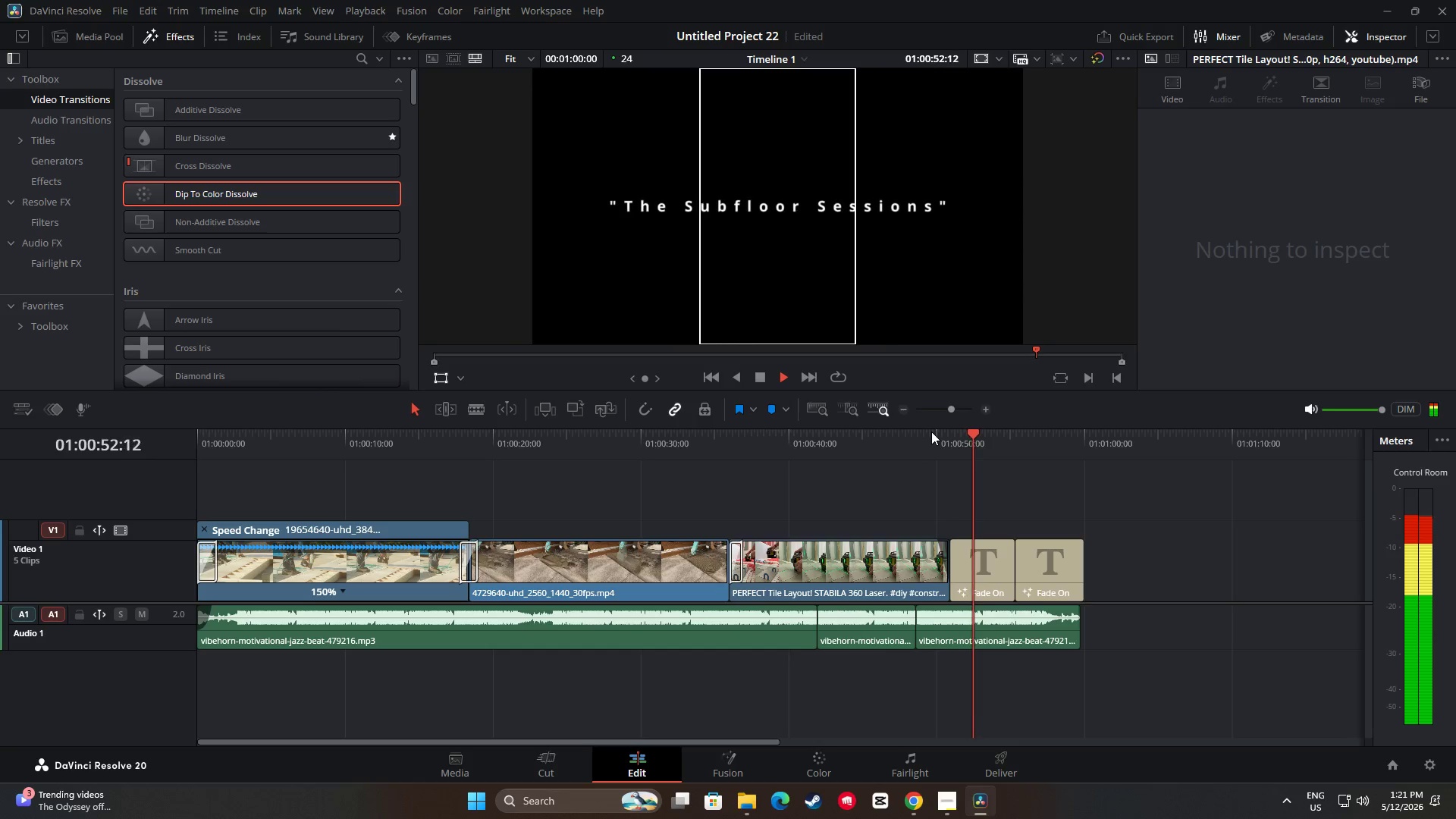 
key(Space)
 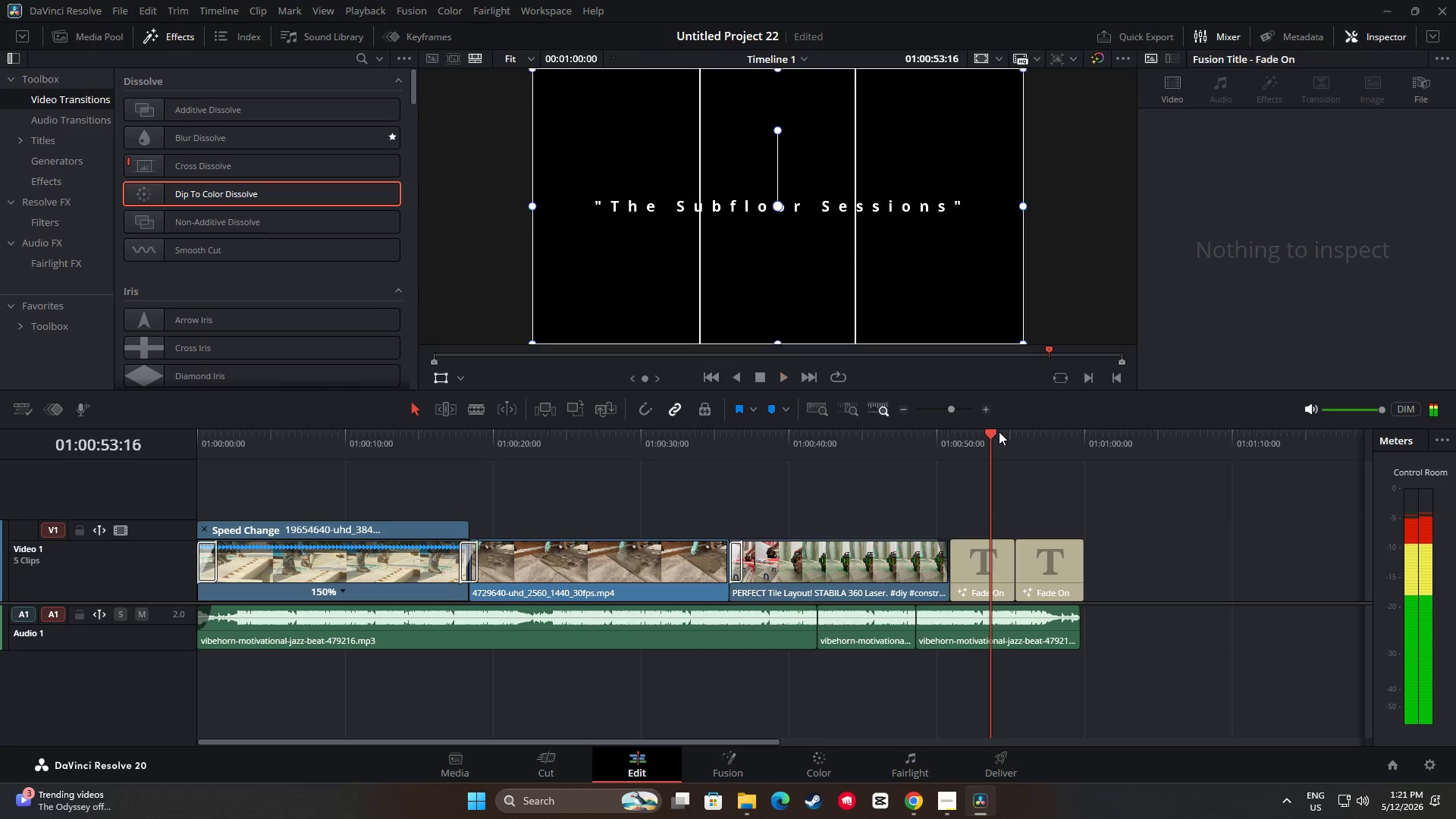 
left_click_drag(start_coordinate=[995, 431], to_coordinate=[934, 429])
 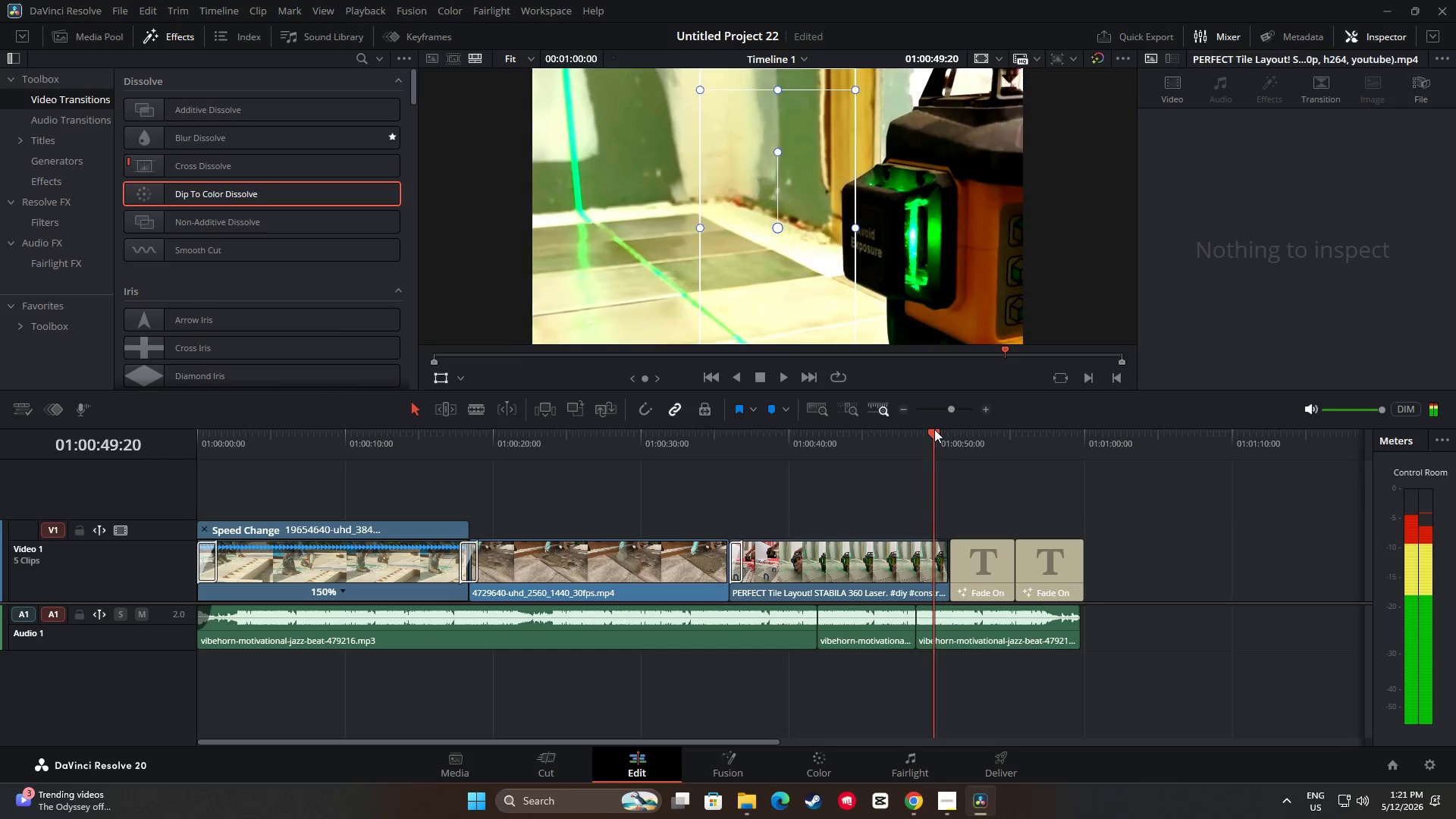 
key(Space)
 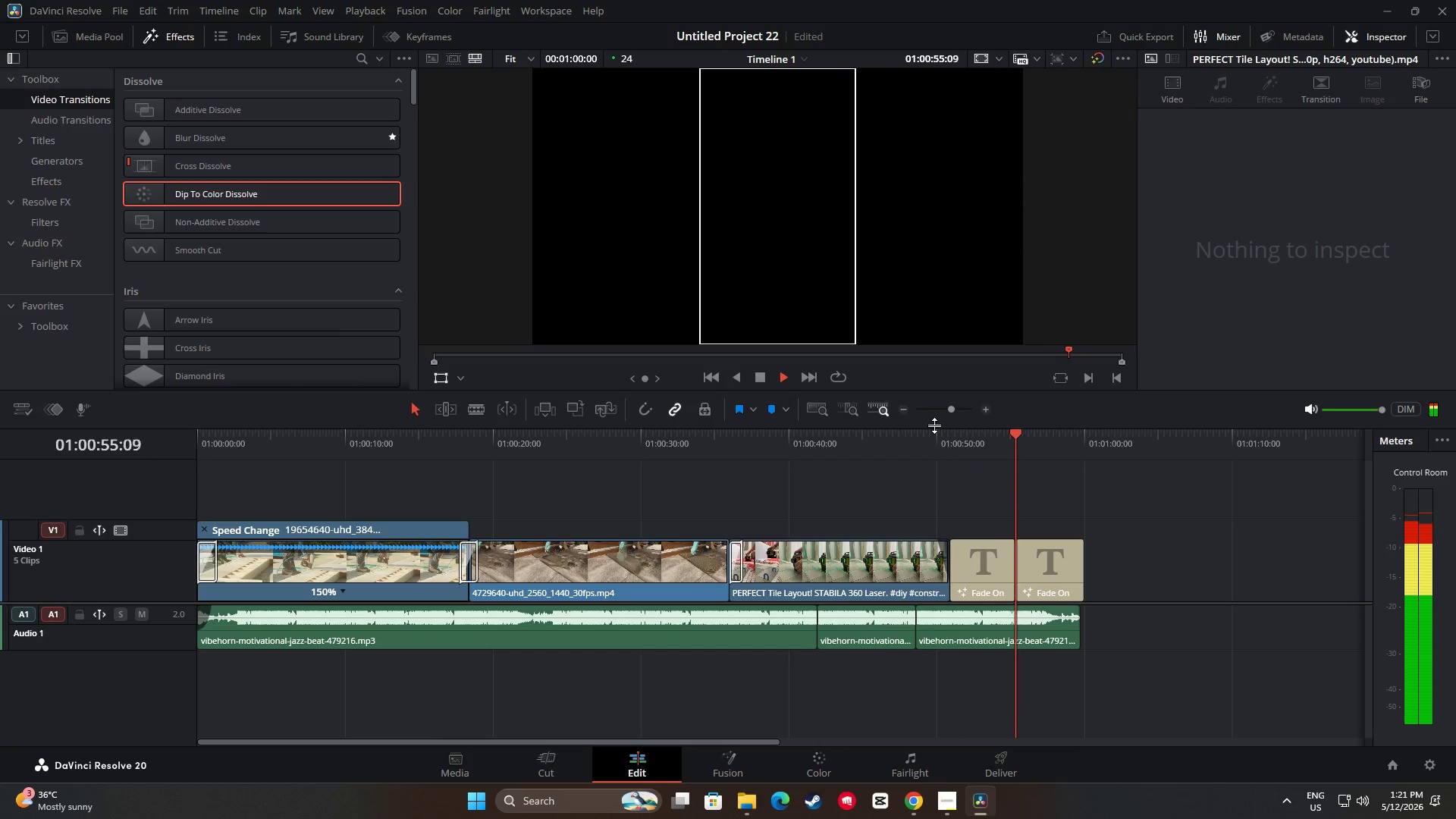 
wait(11.14)
 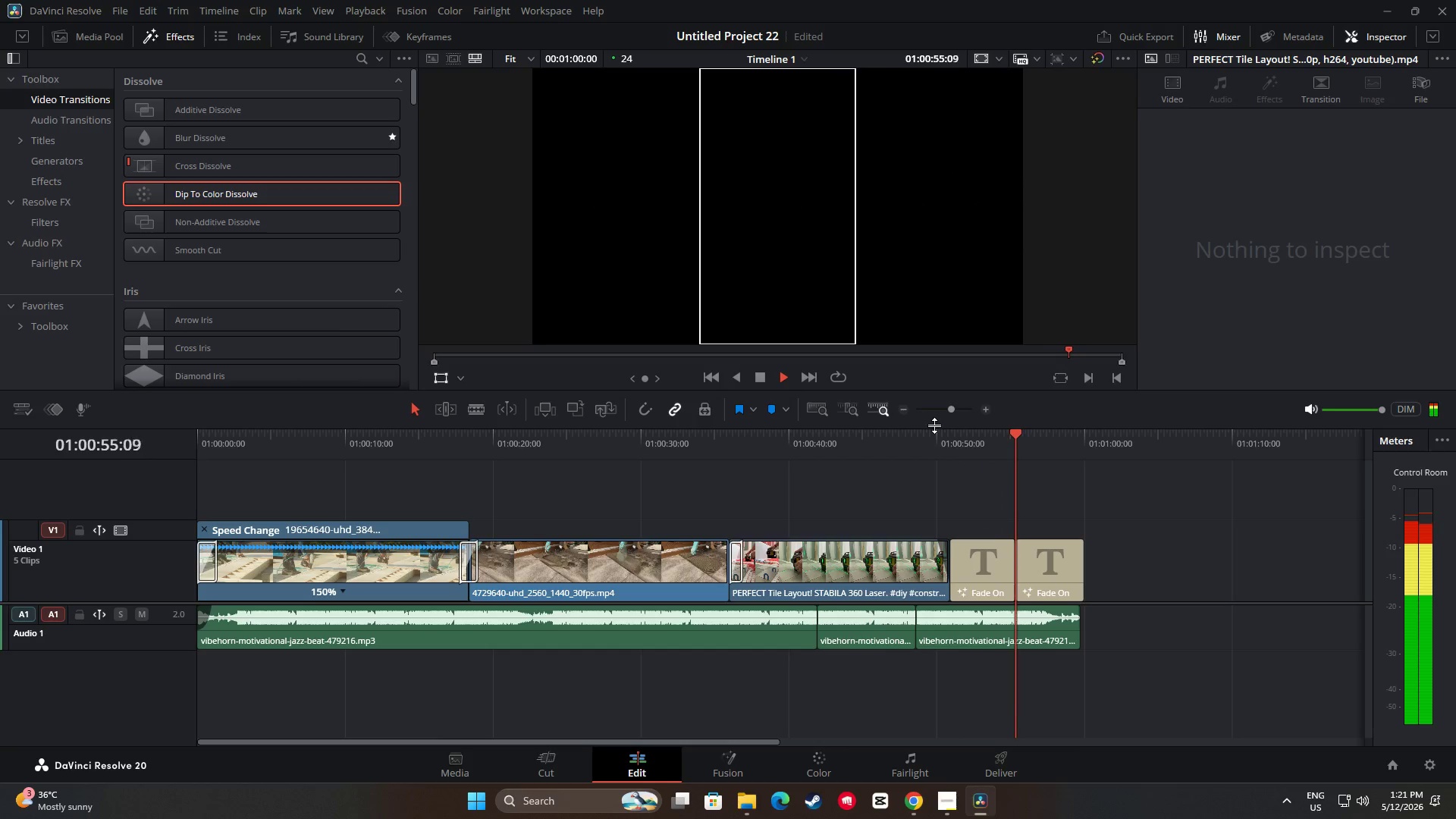 
left_click_drag(start_coordinate=[1083, 433], to_coordinate=[933, 459])
 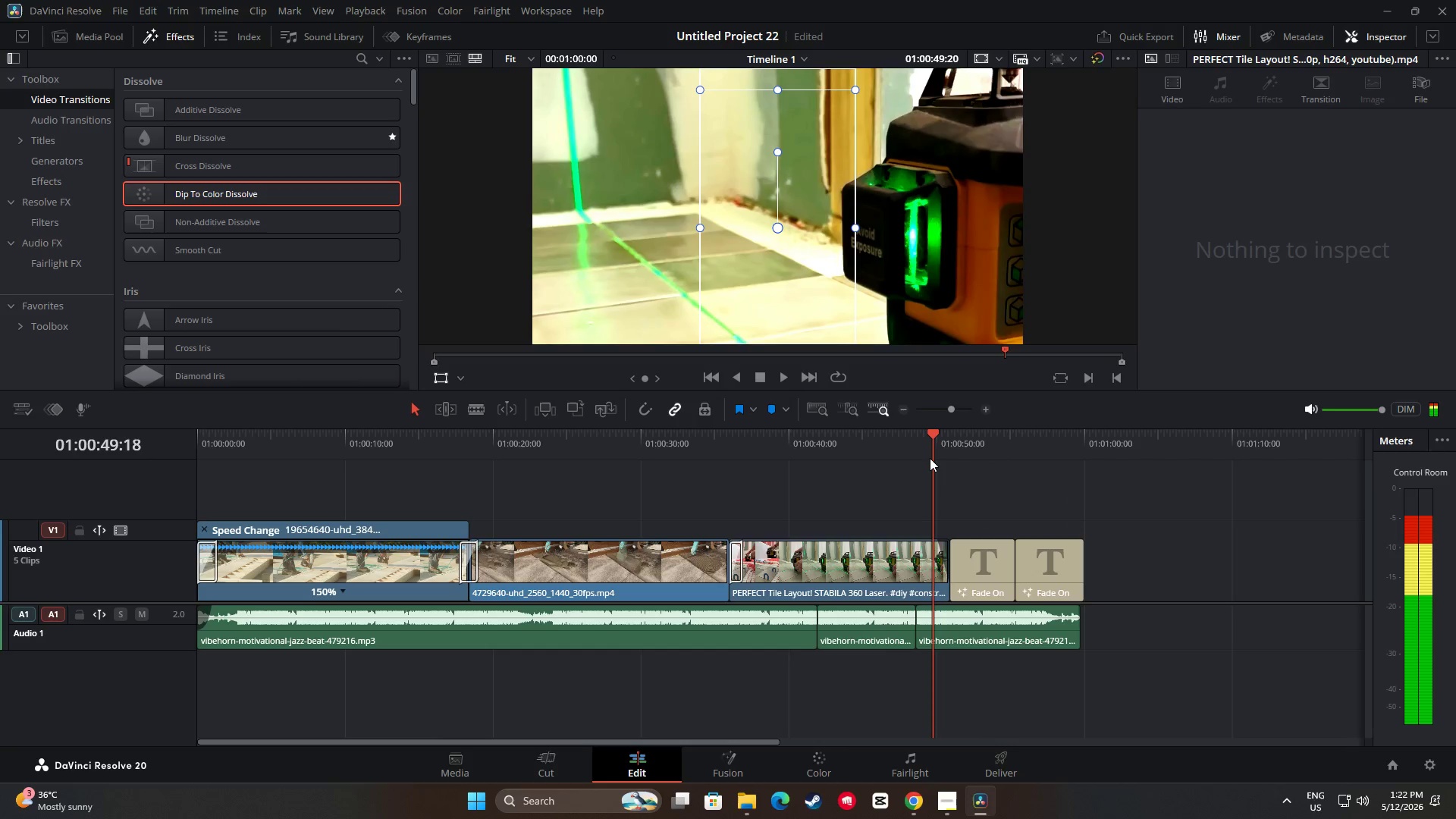 
key(Space)
 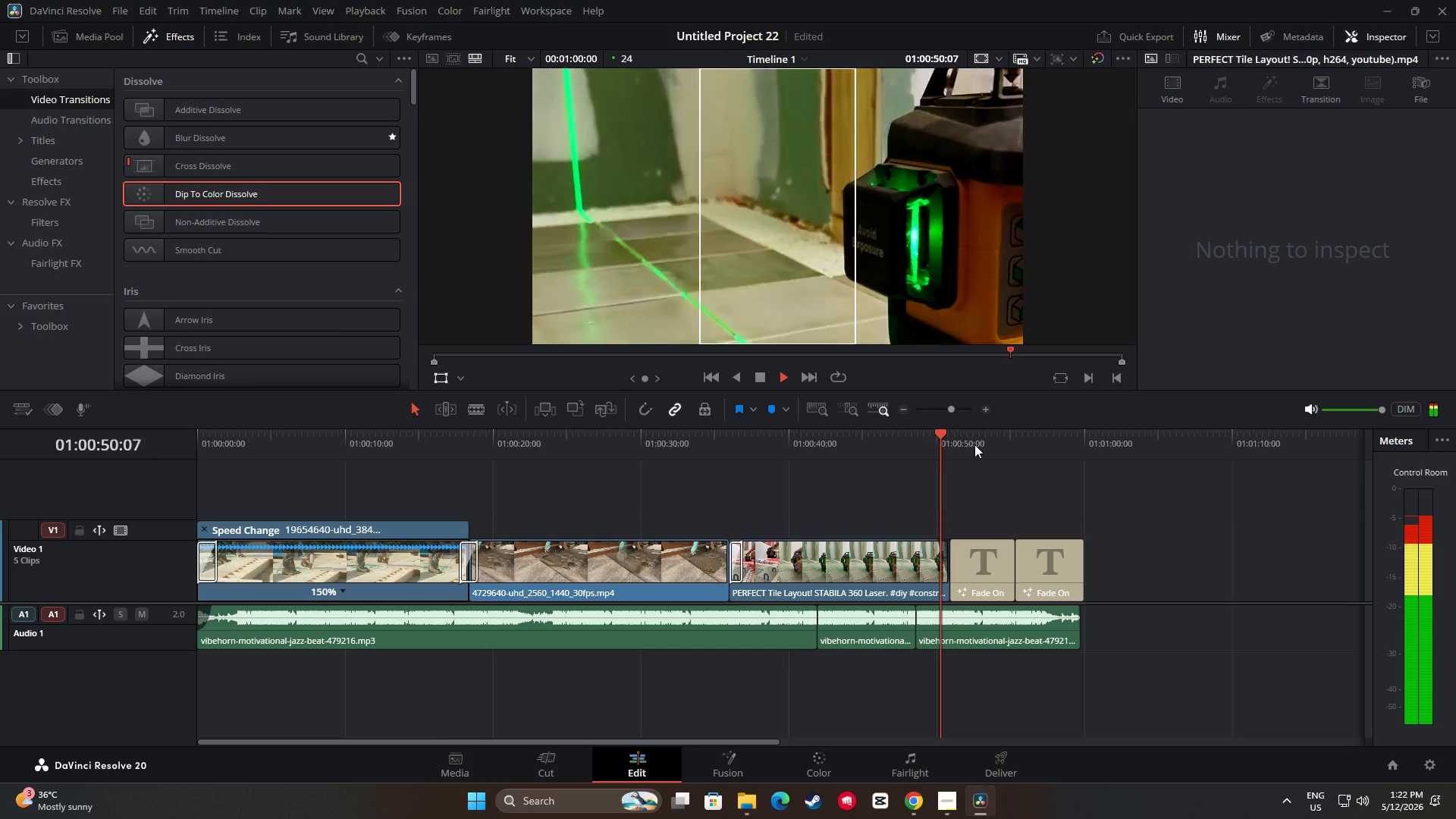 
key(Space)
 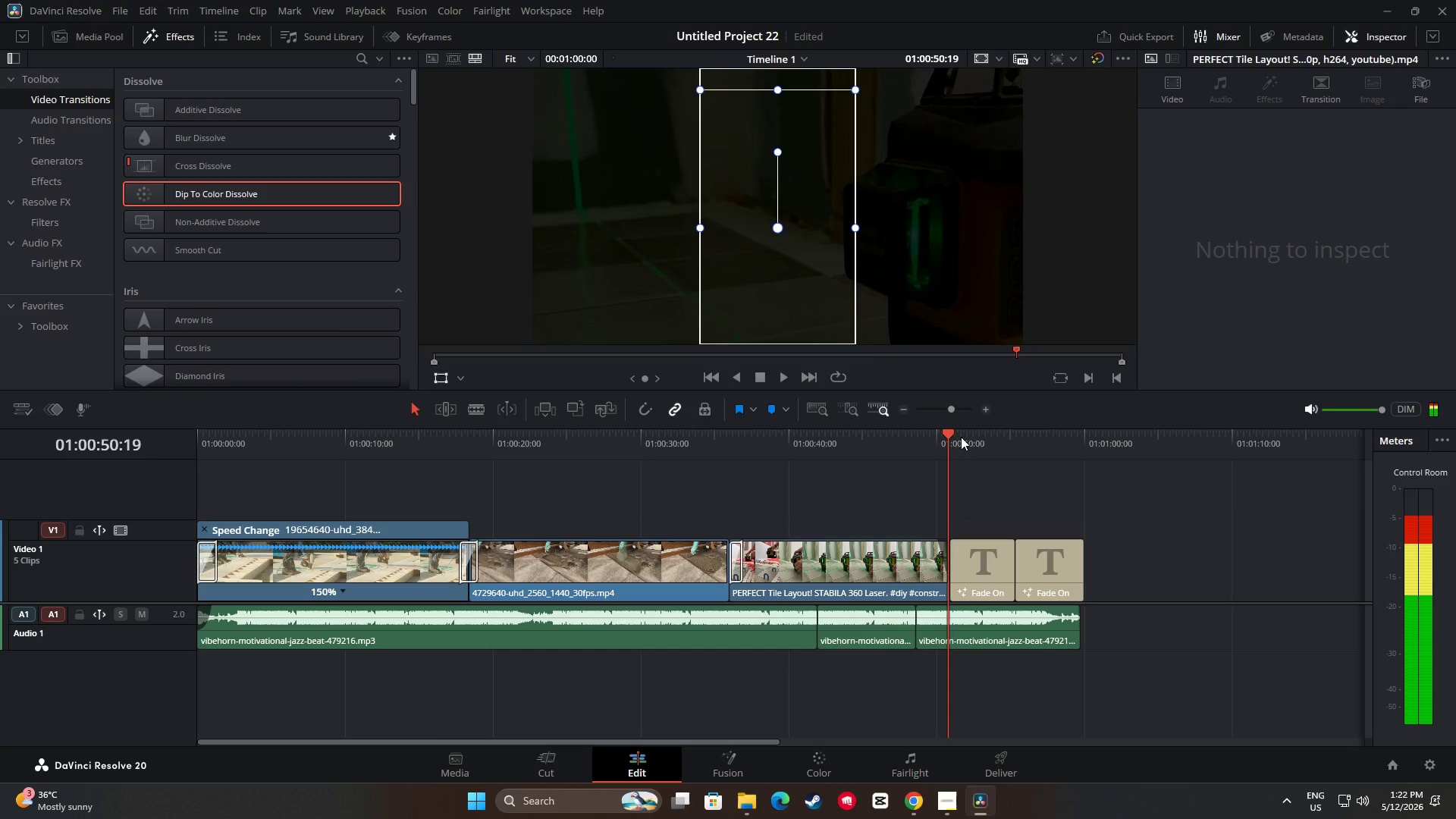 
left_click_drag(start_coordinate=[954, 437], to_coordinate=[924, 440])
 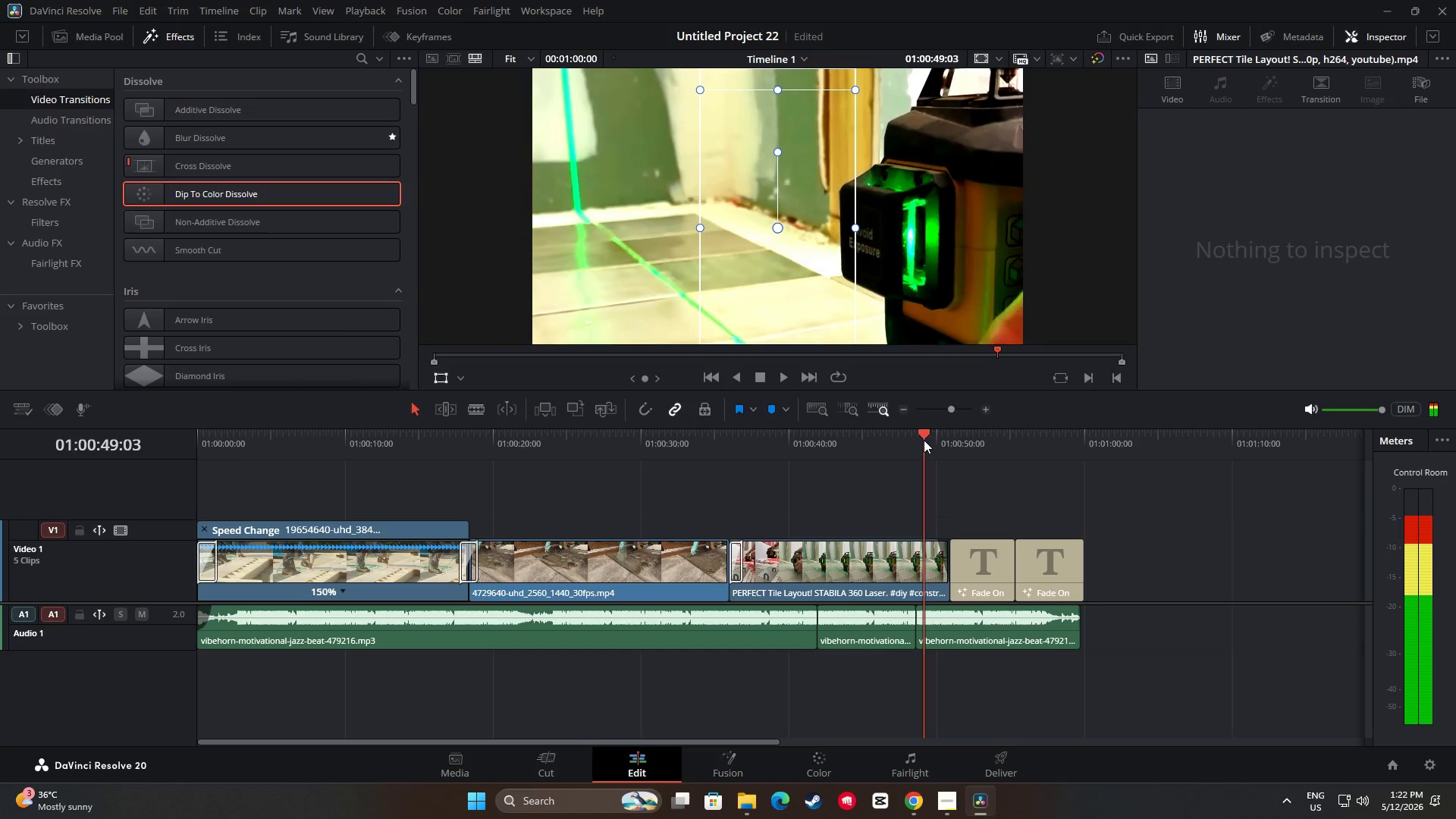 
key(Space)
 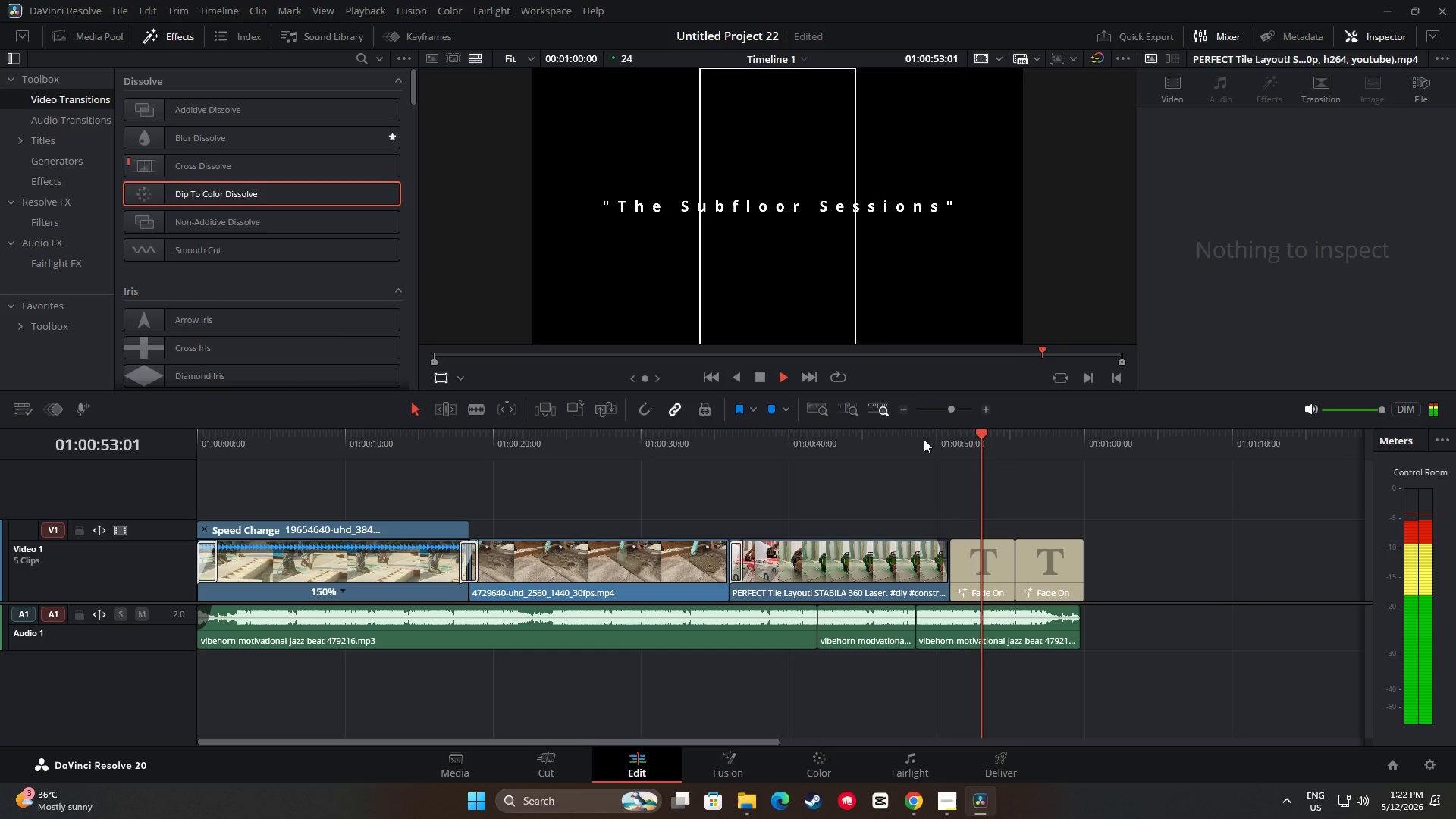 
wait(9.0)
 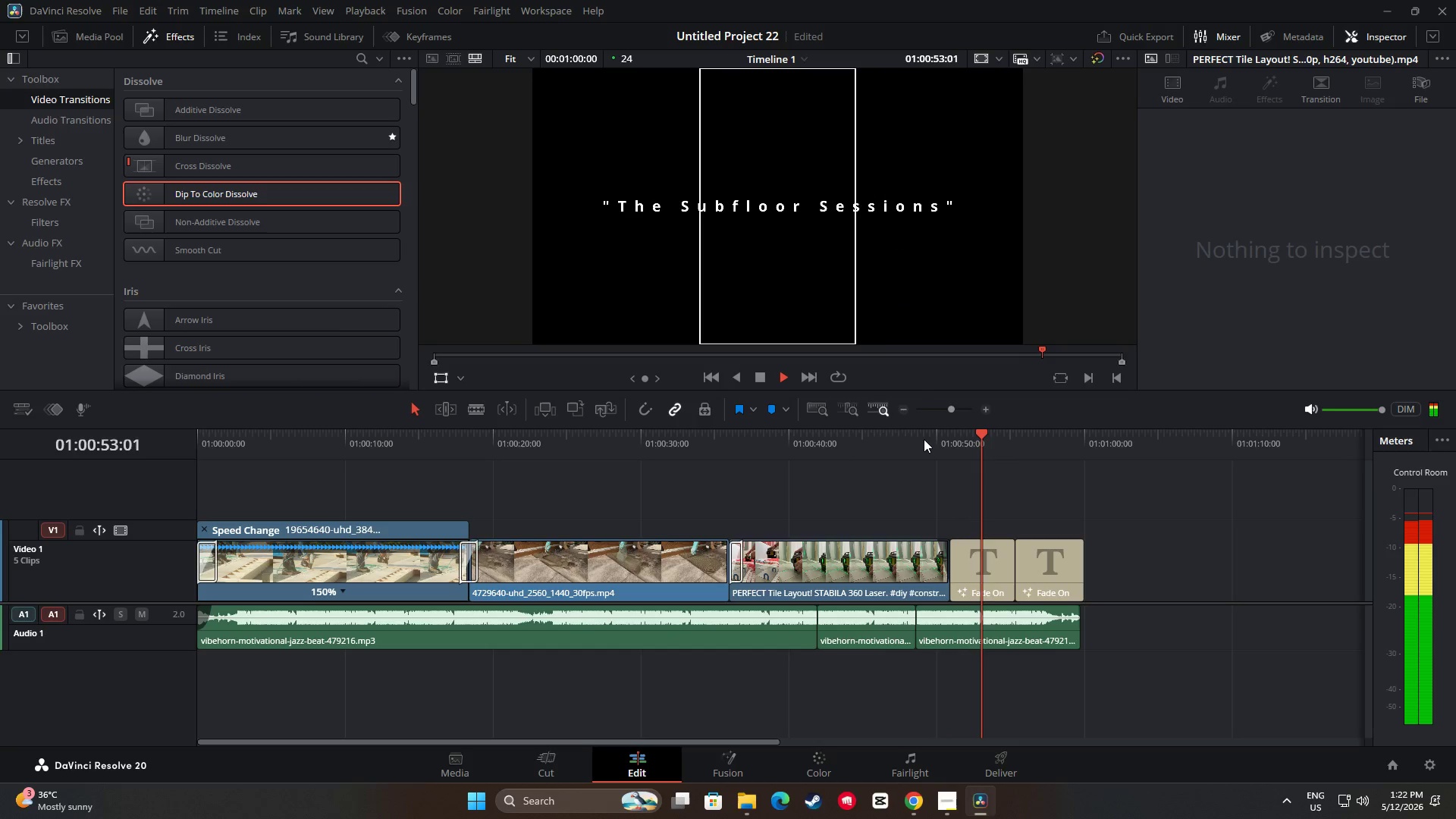 
key(Space)
 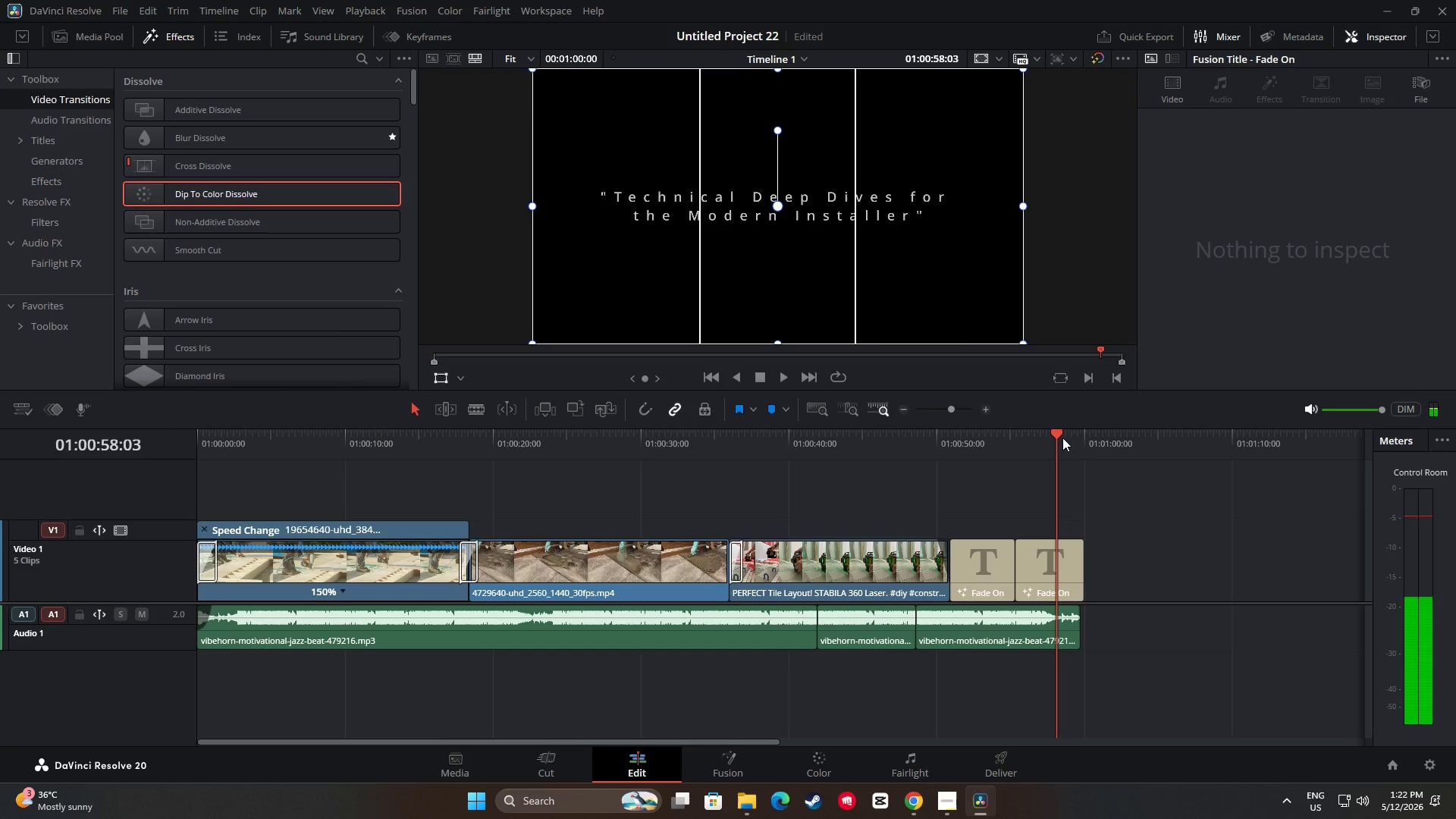 
left_click_drag(start_coordinate=[1059, 437], to_coordinate=[1009, 435])
 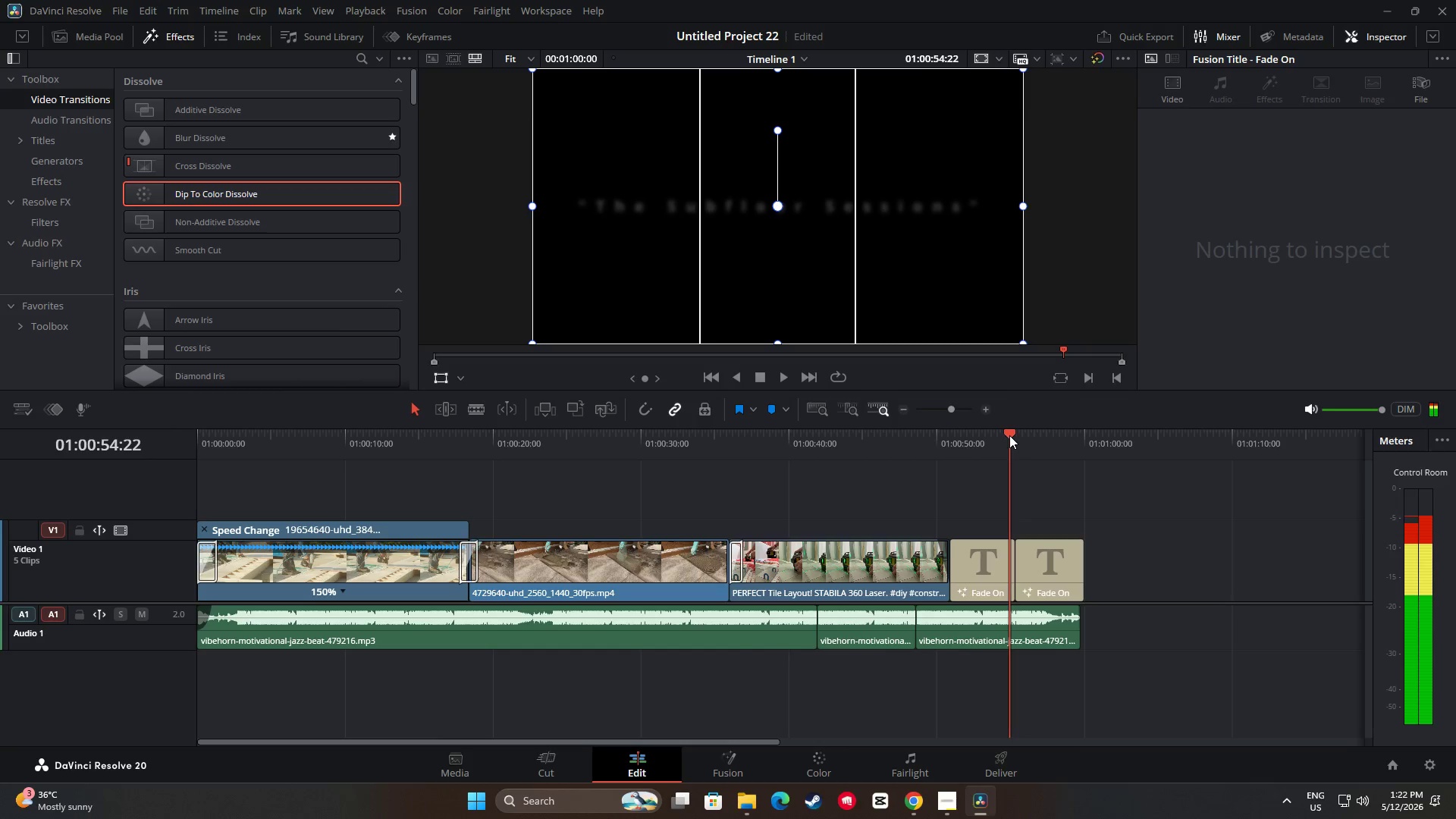 
key(Space)
 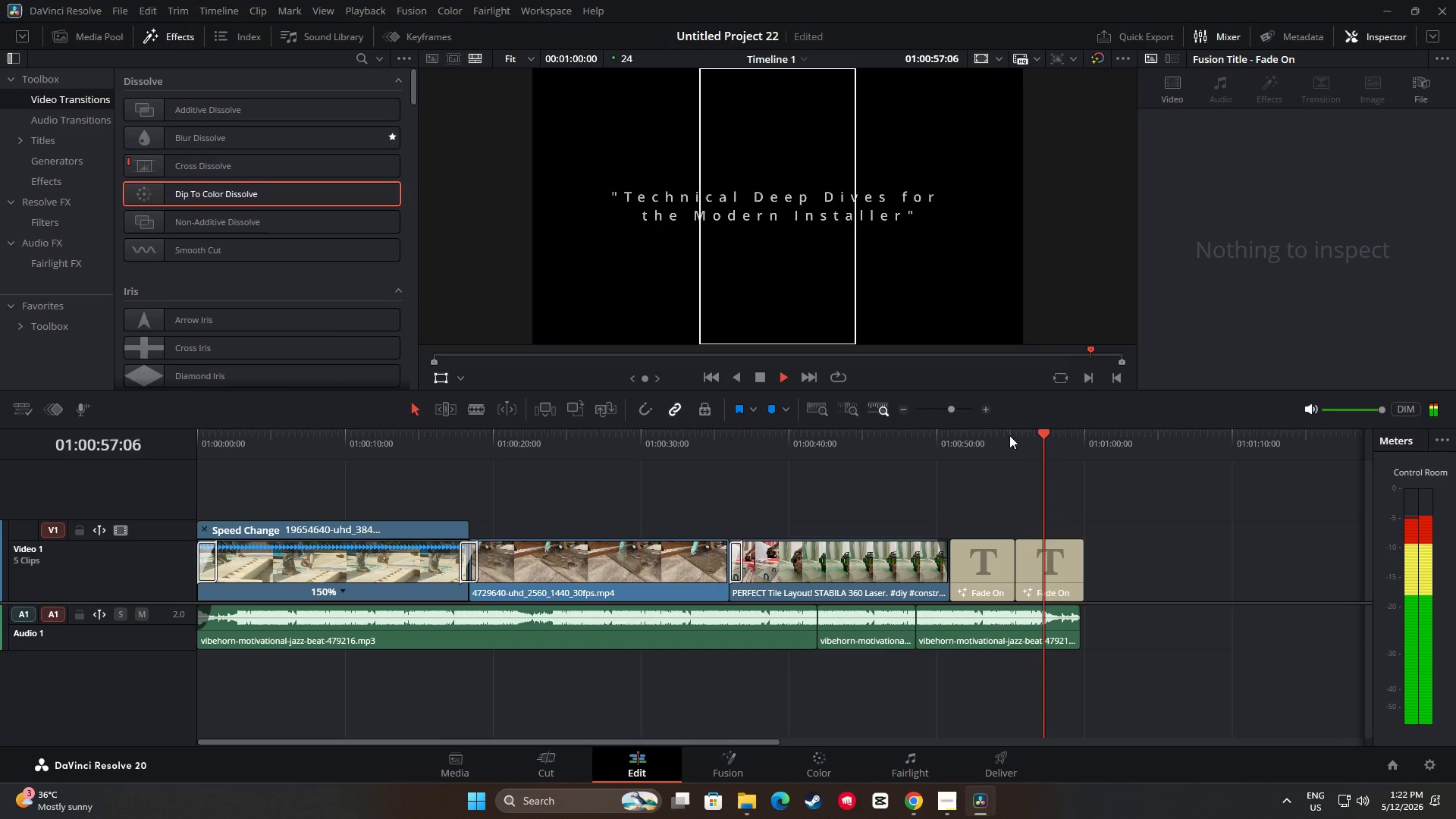 
key(Space)
 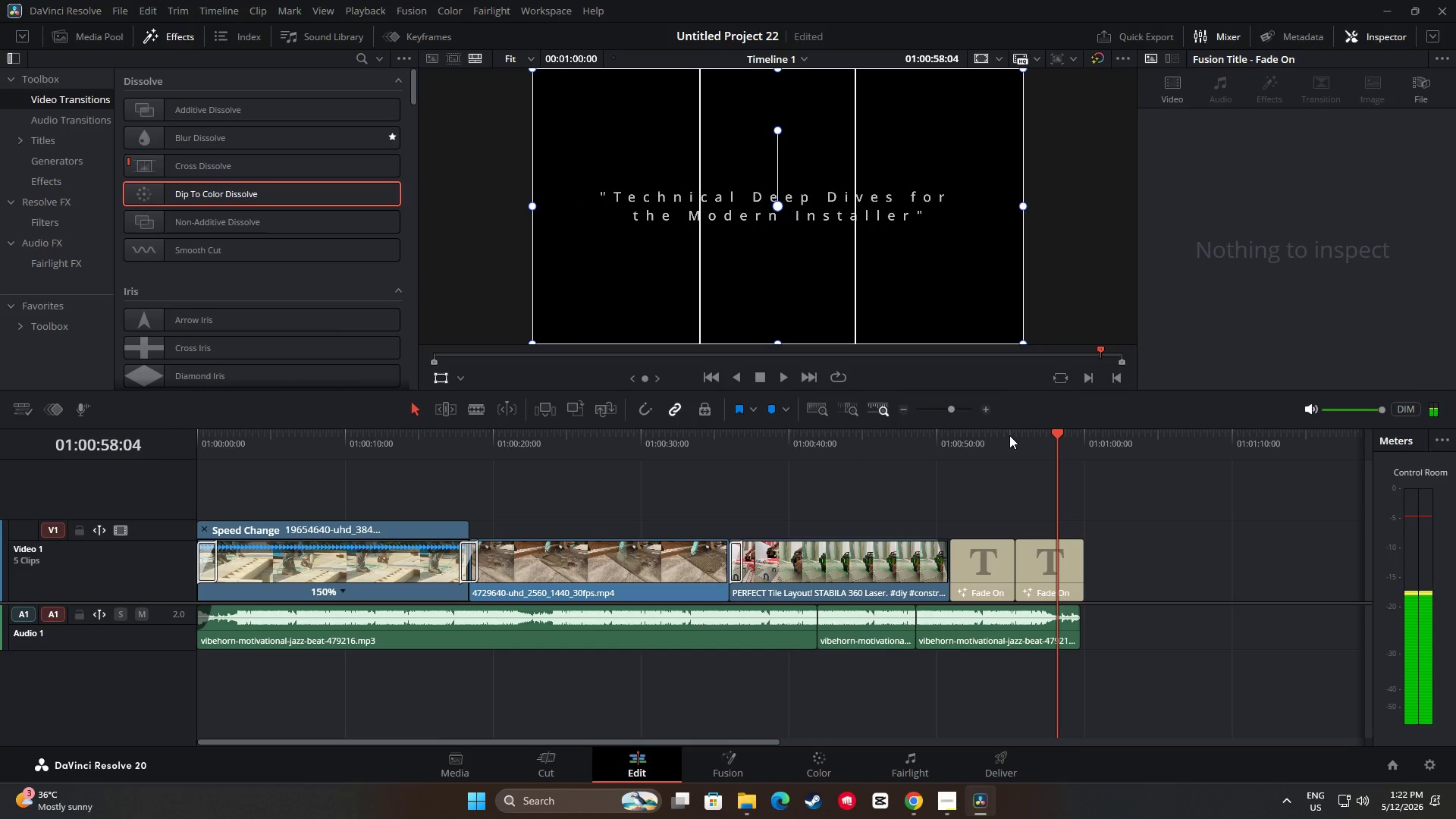 
key(Space)
 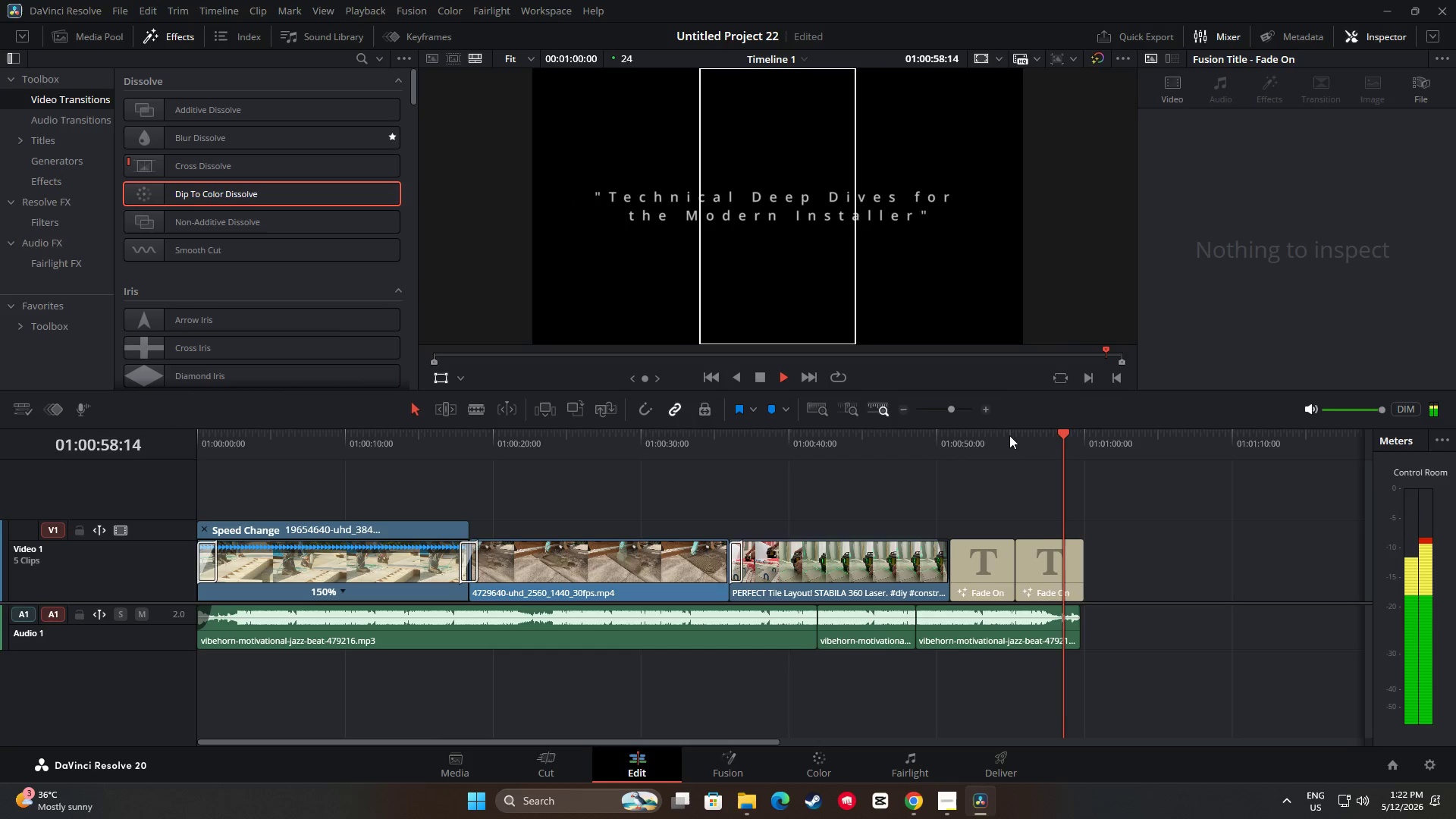 
key(Space)
 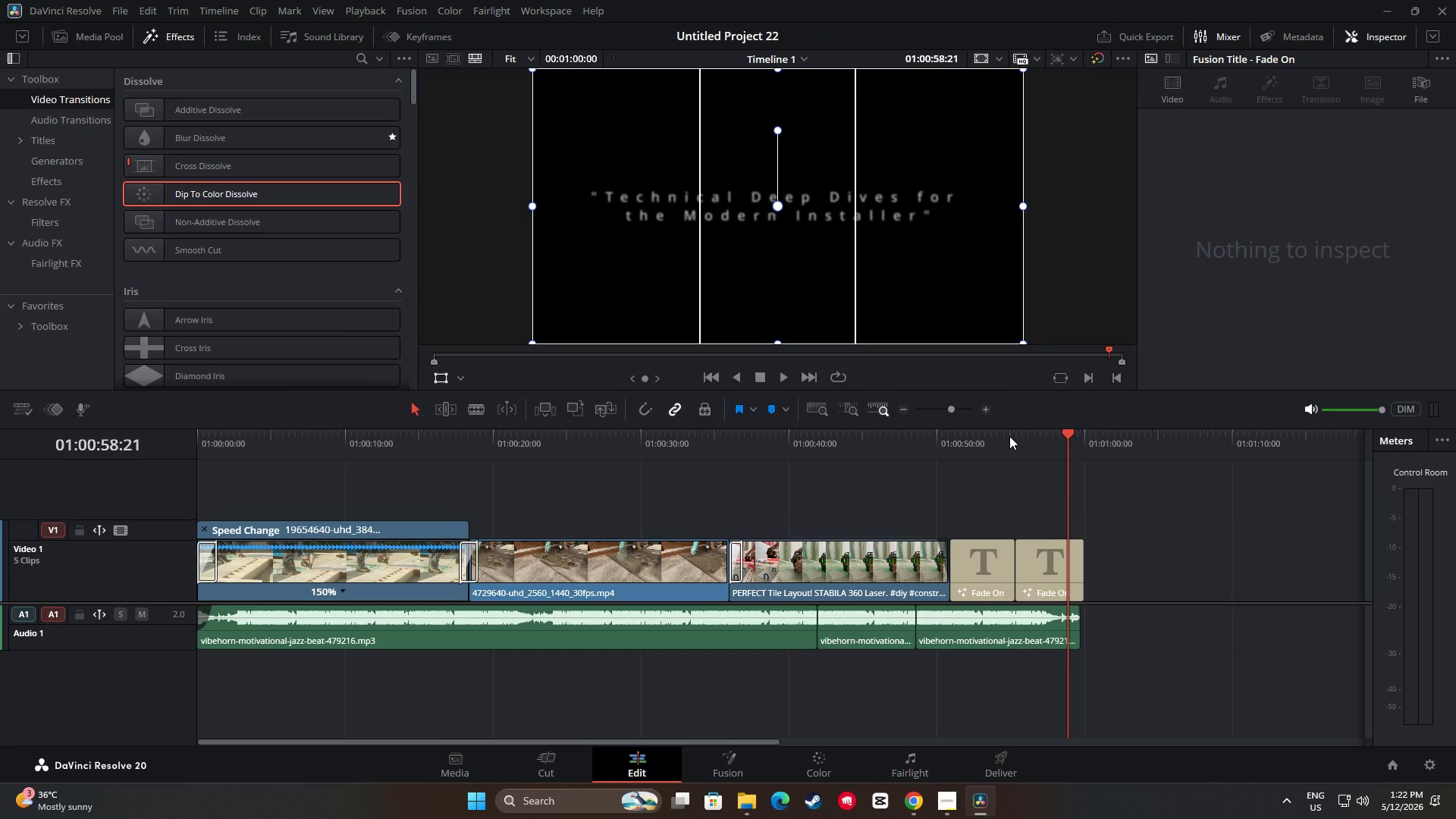 
wait(6.67)
 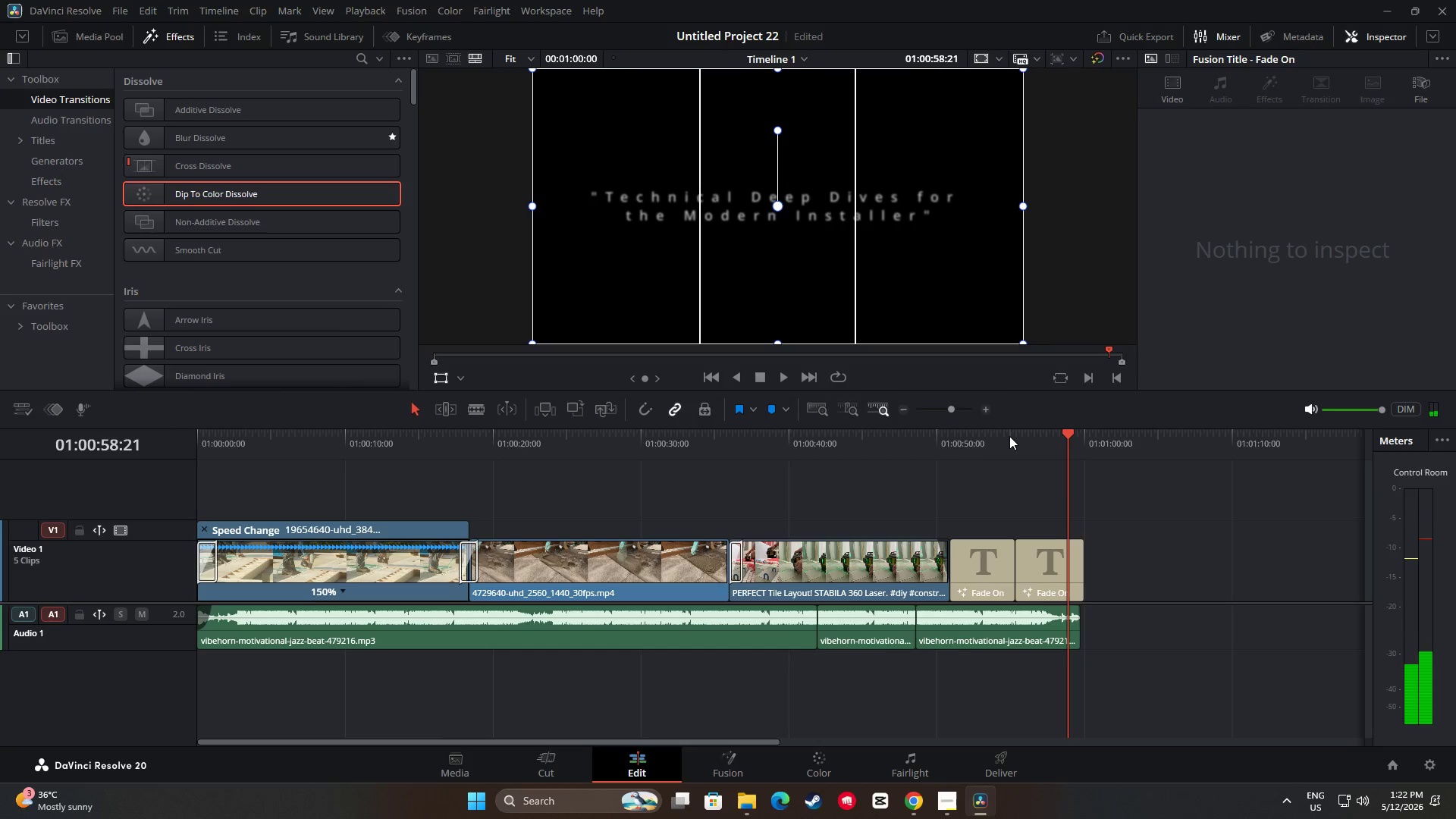 
key(Space)
 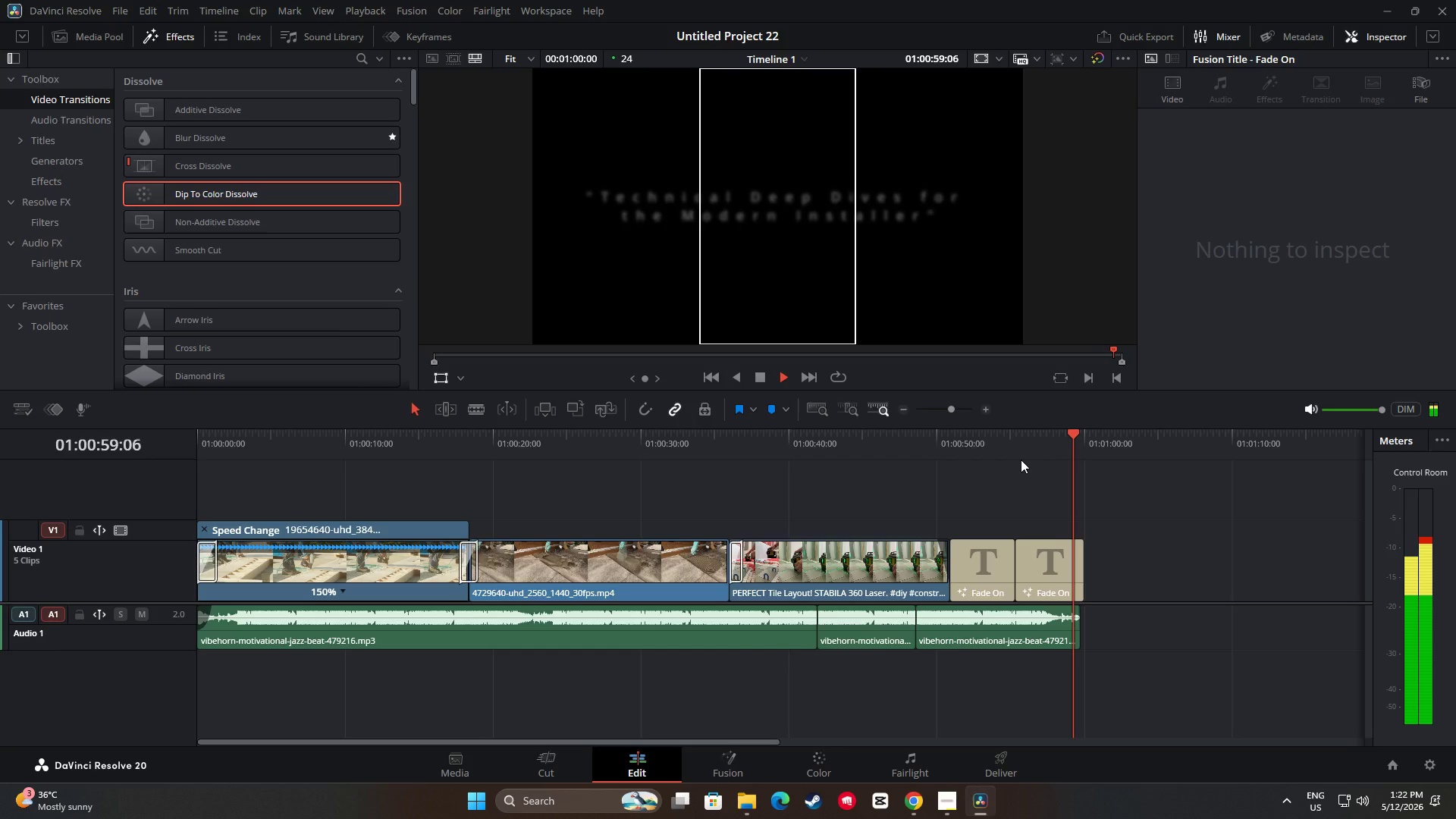 
key(Space)
 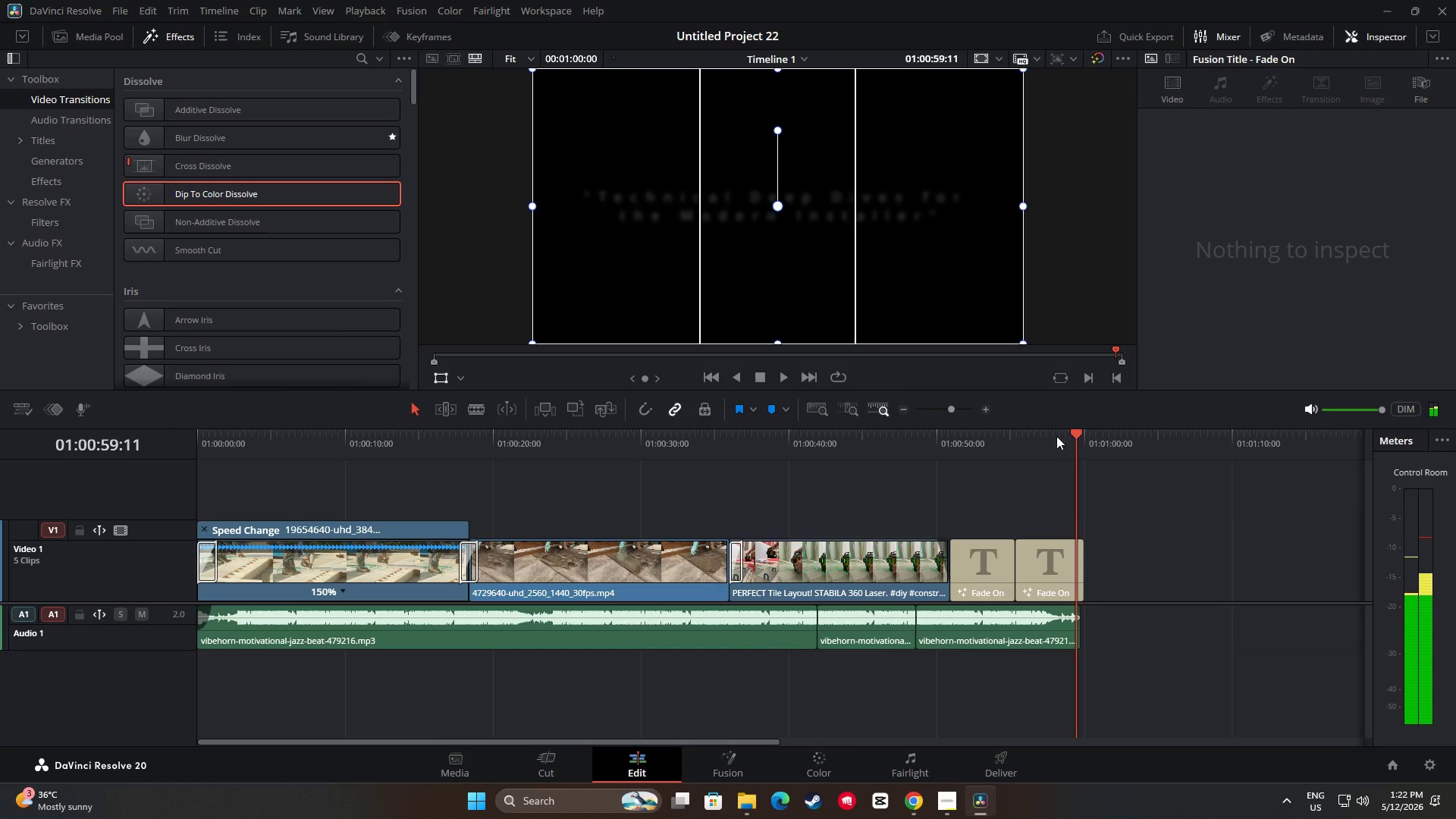 
left_click_drag(start_coordinate=[1072, 431], to_coordinate=[942, 440])
 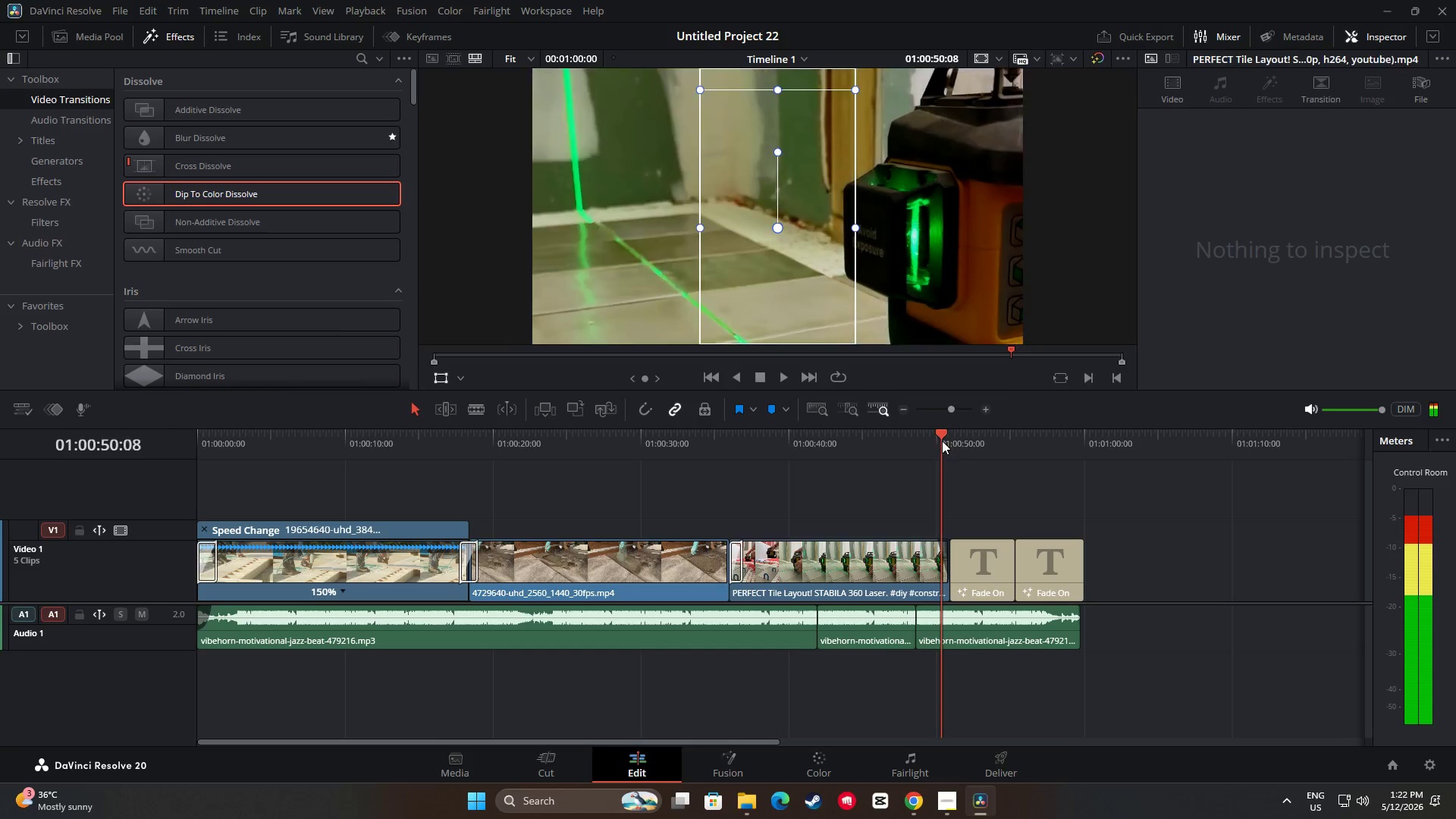 
key(Space)
 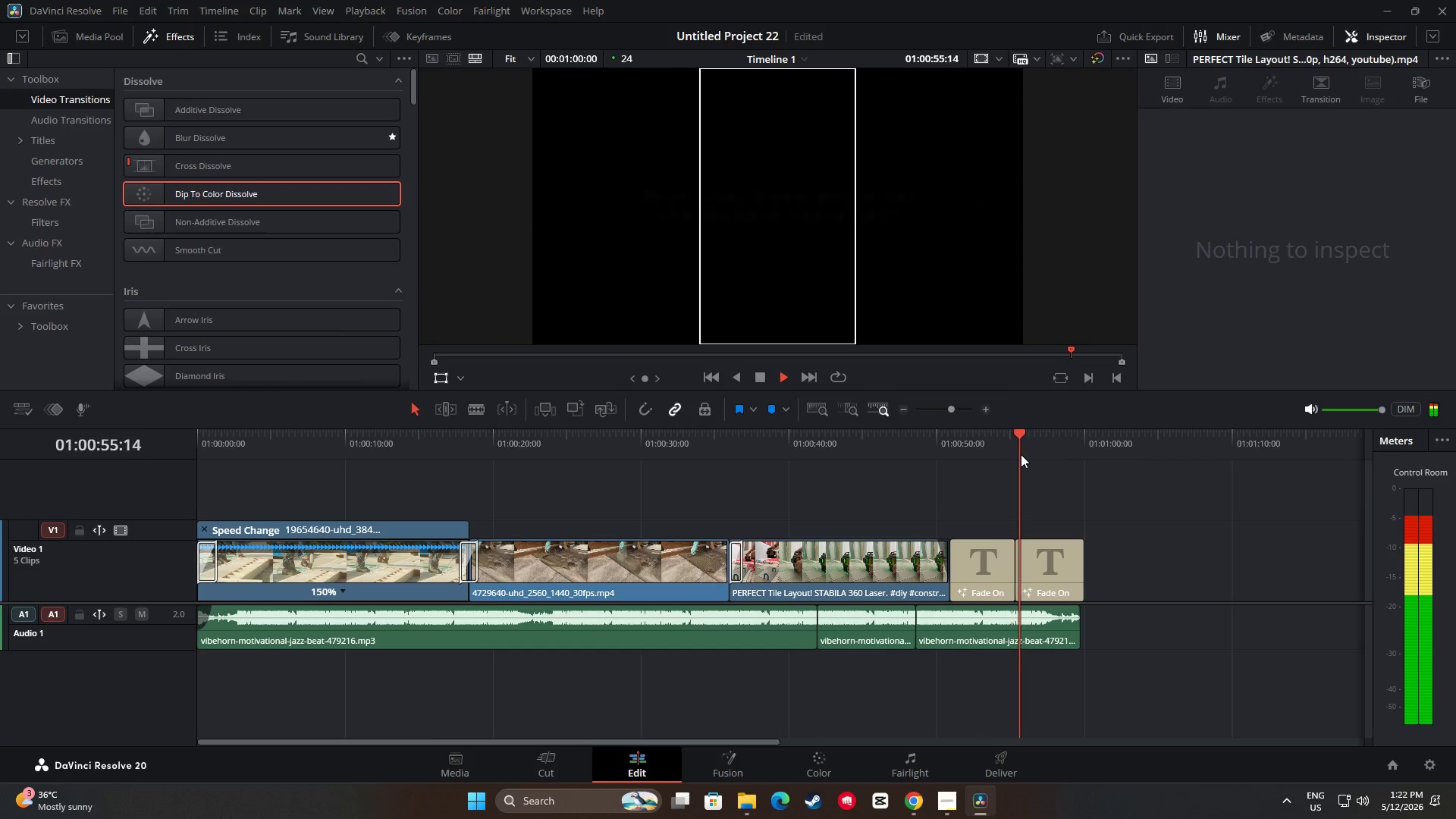 
wait(10.8)
 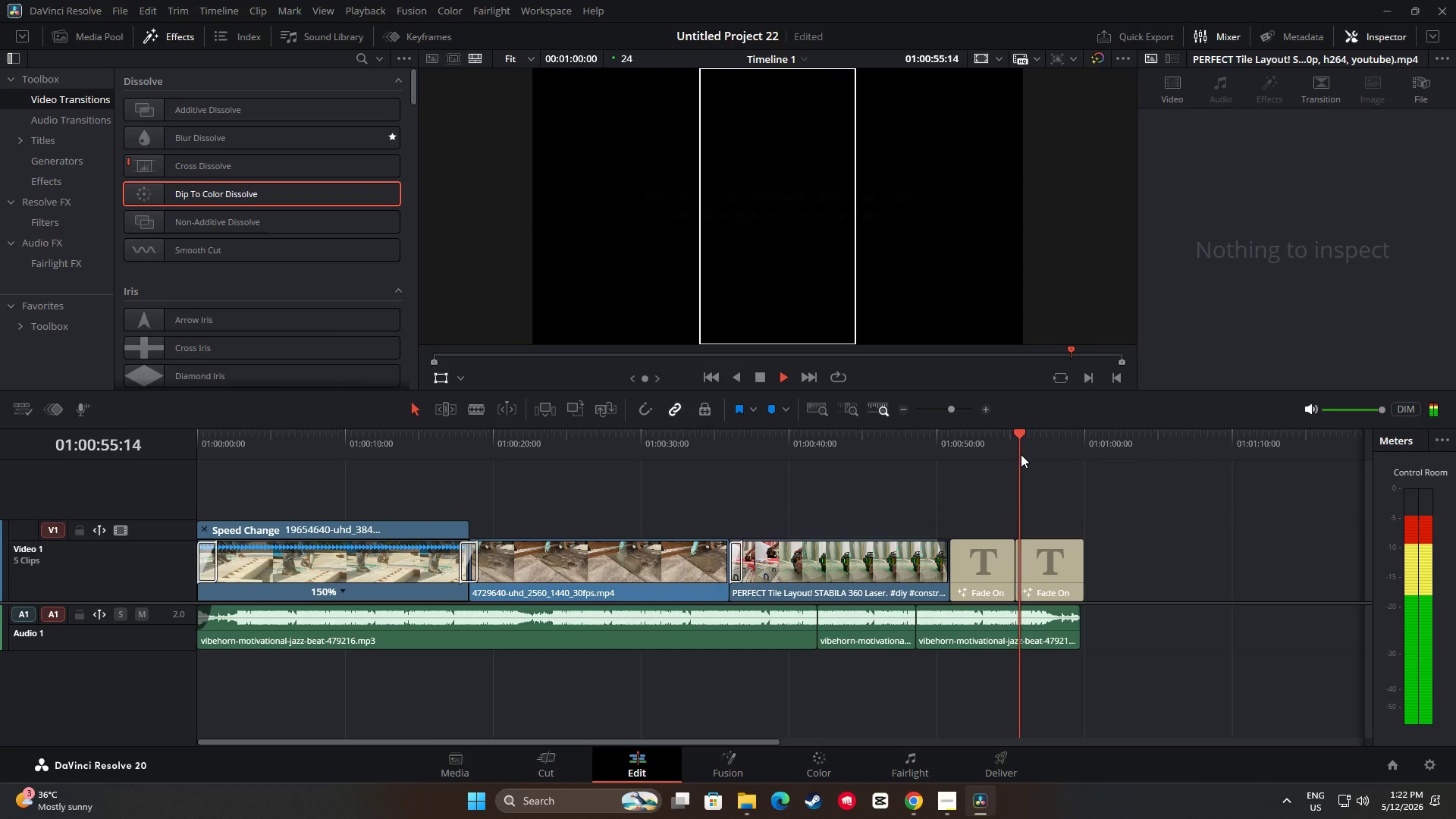 
left_click_drag(start_coordinate=[1090, 438], to_coordinate=[1062, 430])
 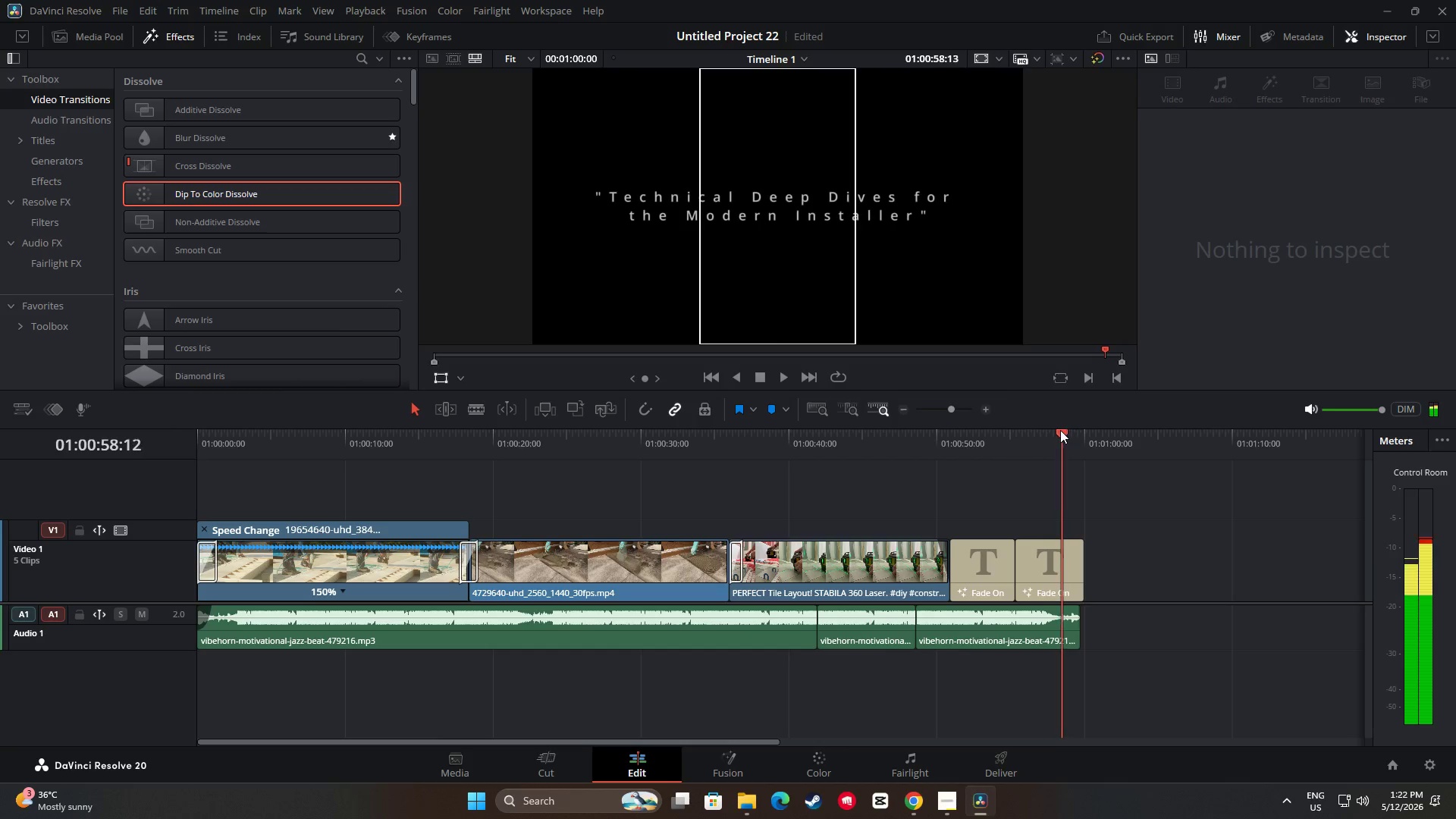 
key(Space)
 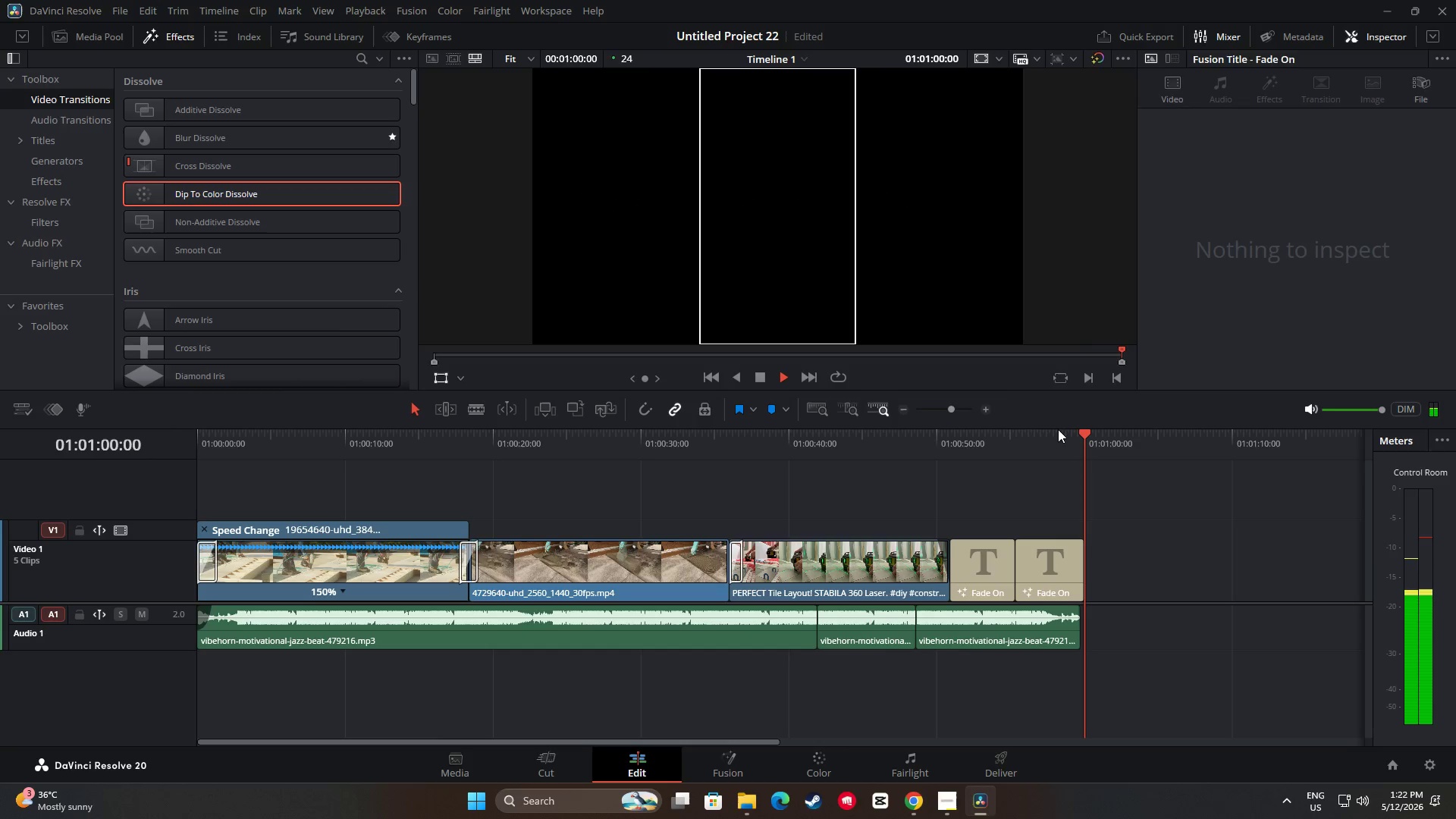 
key(Space)
 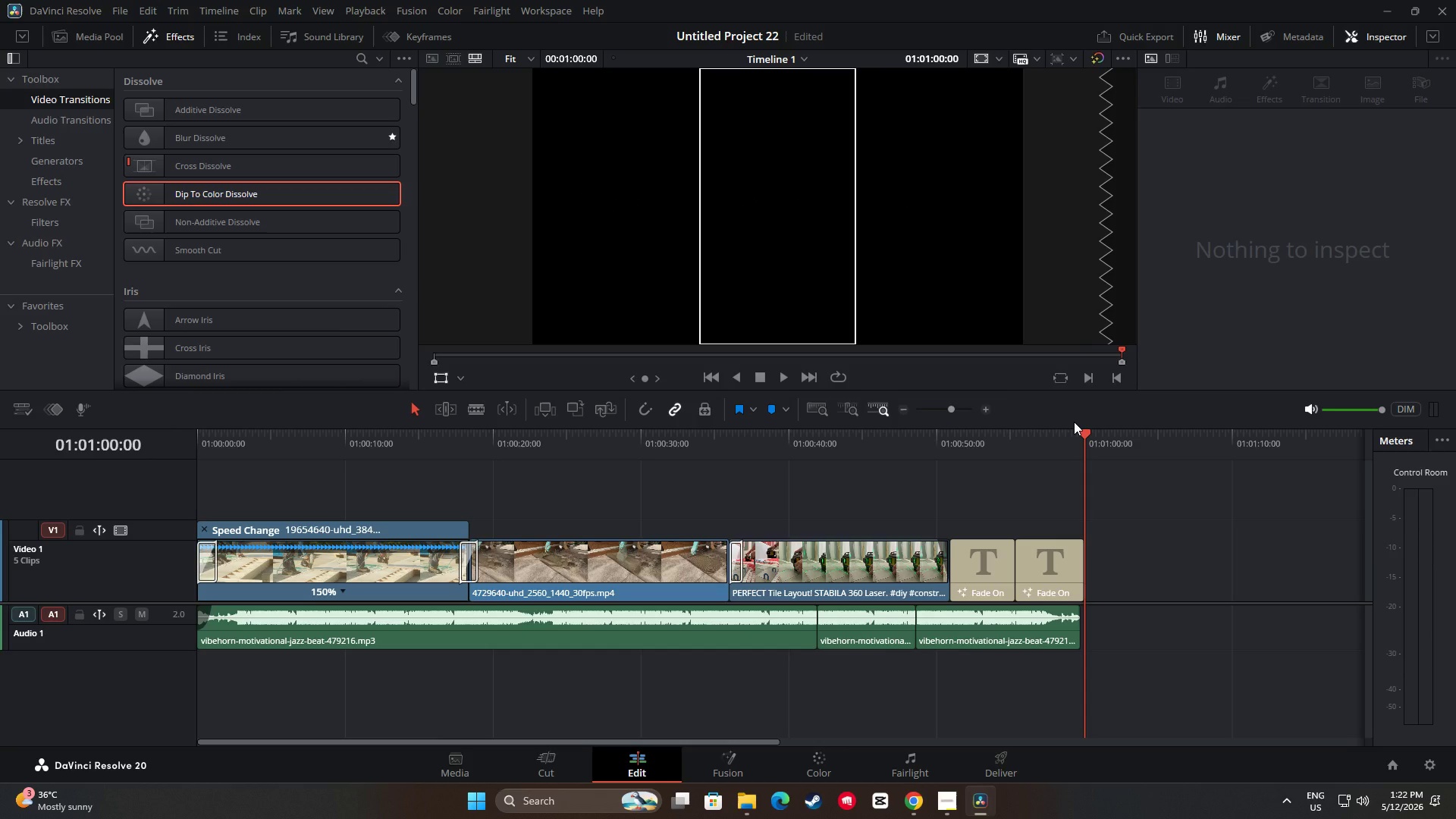 
wait(5.44)
 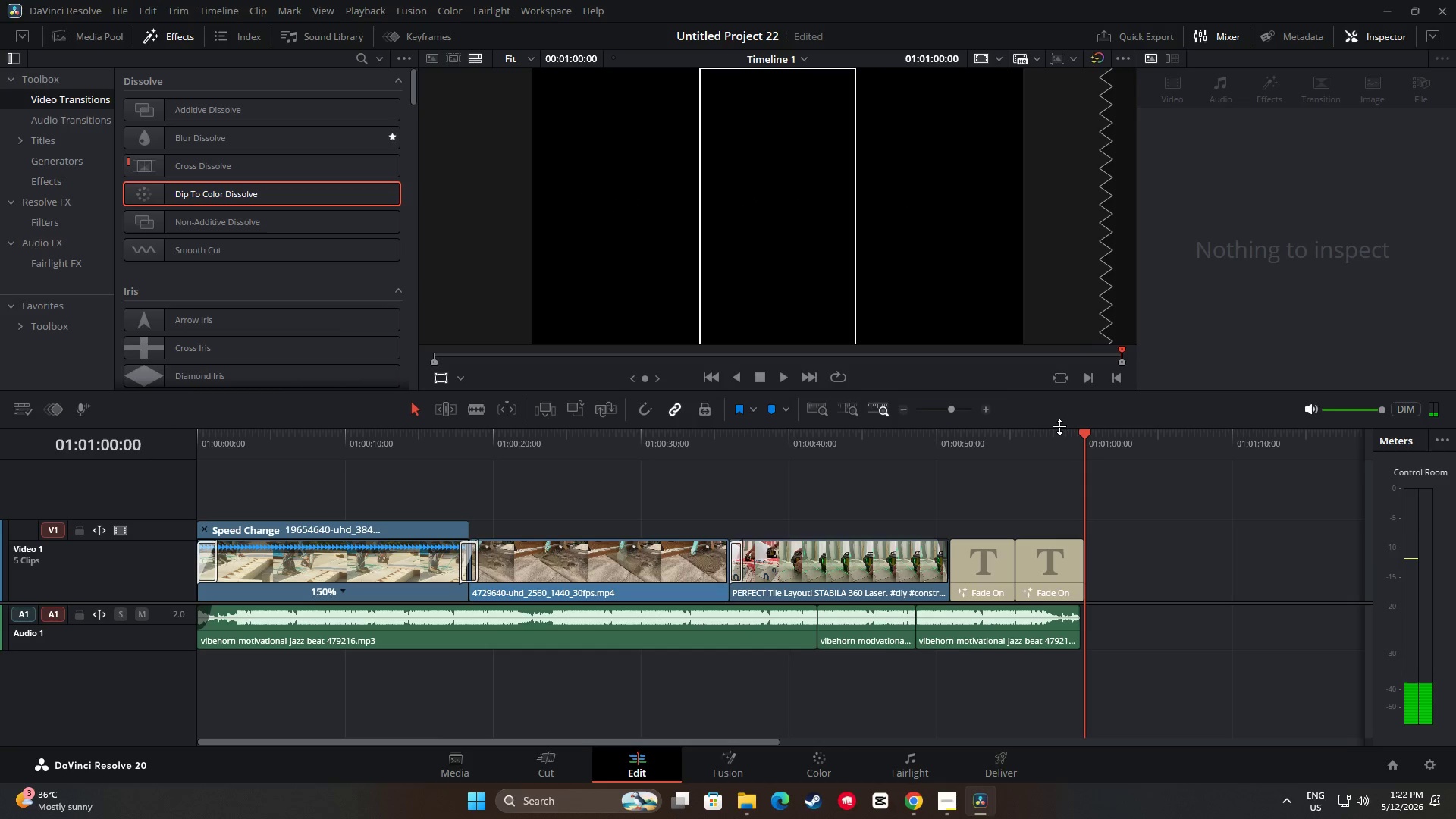 
left_click_drag(start_coordinate=[1026, 438], to_coordinate=[1003, 436])
 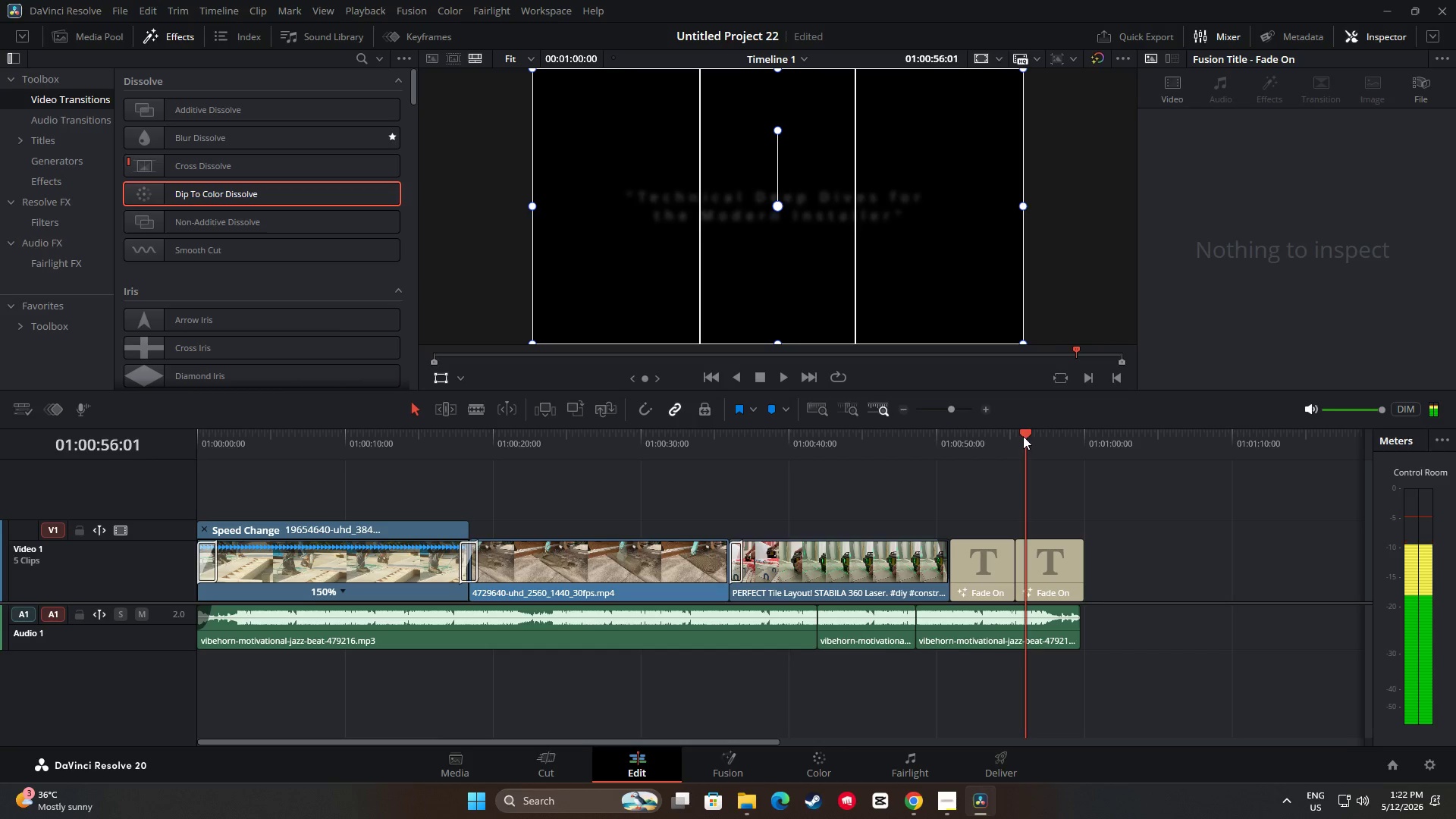 
left_click_drag(start_coordinate=[1023, 436], to_coordinate=[1003, 435])
 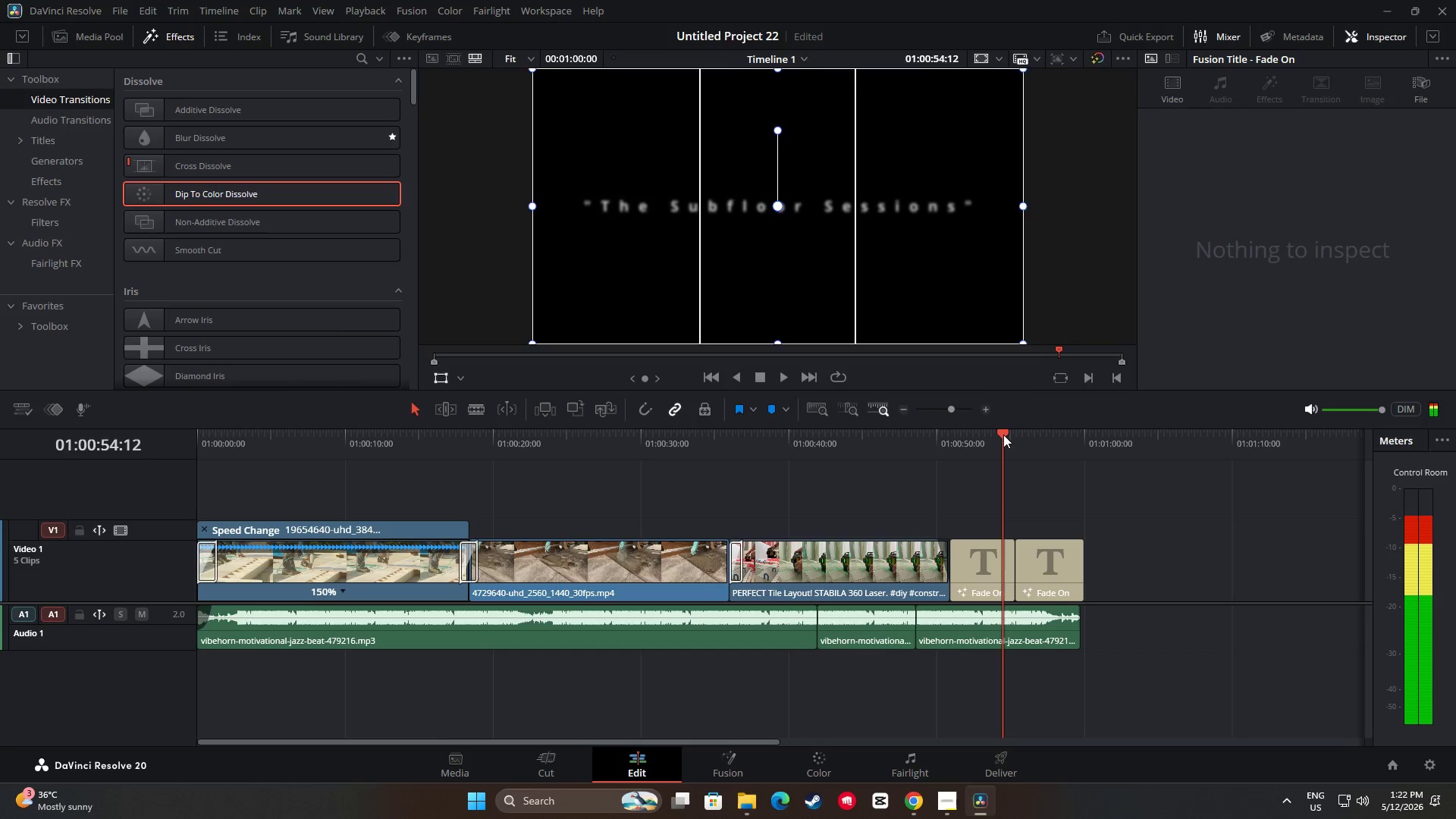 
key(Space)
 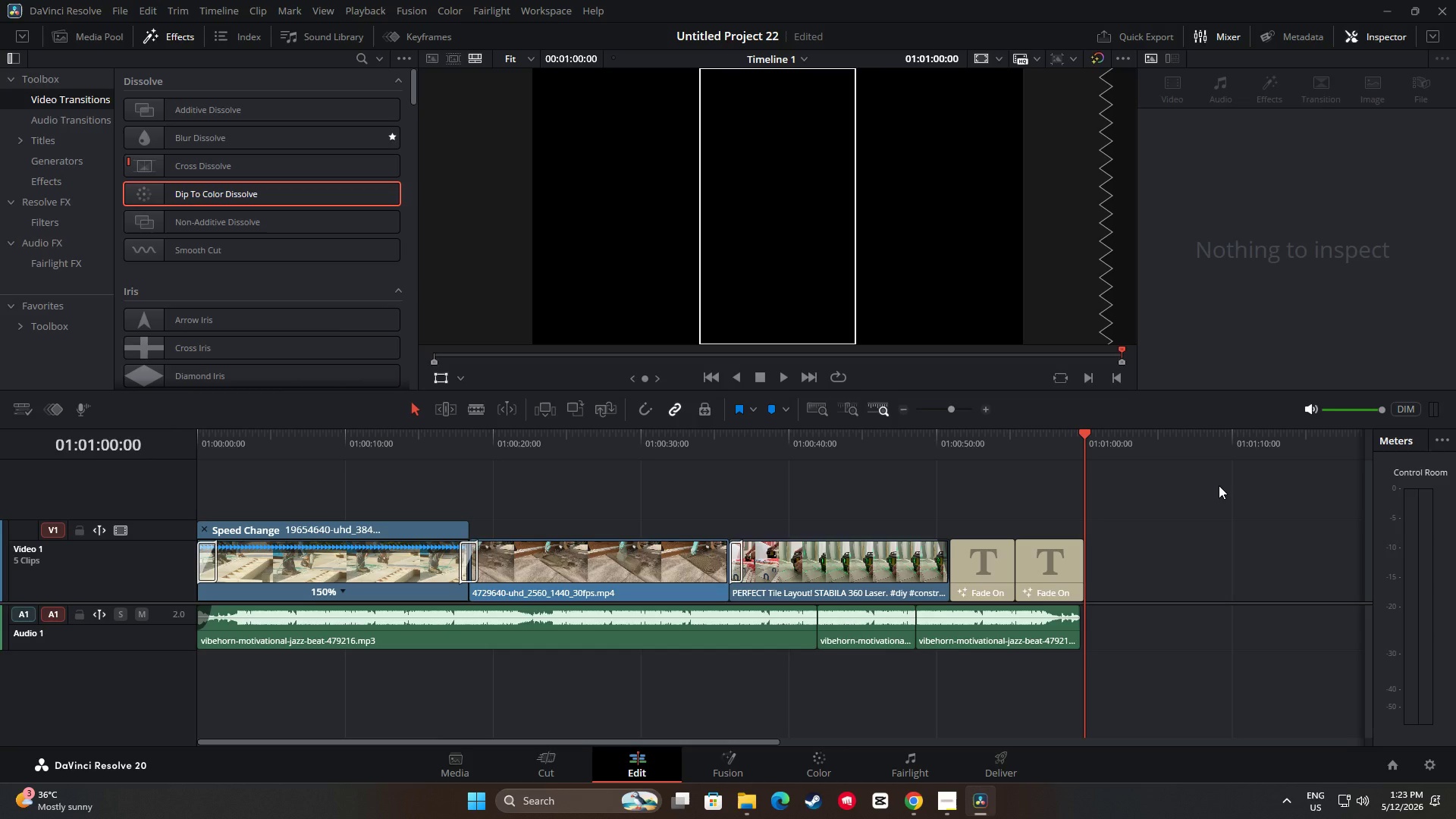 
wait(21.92)
 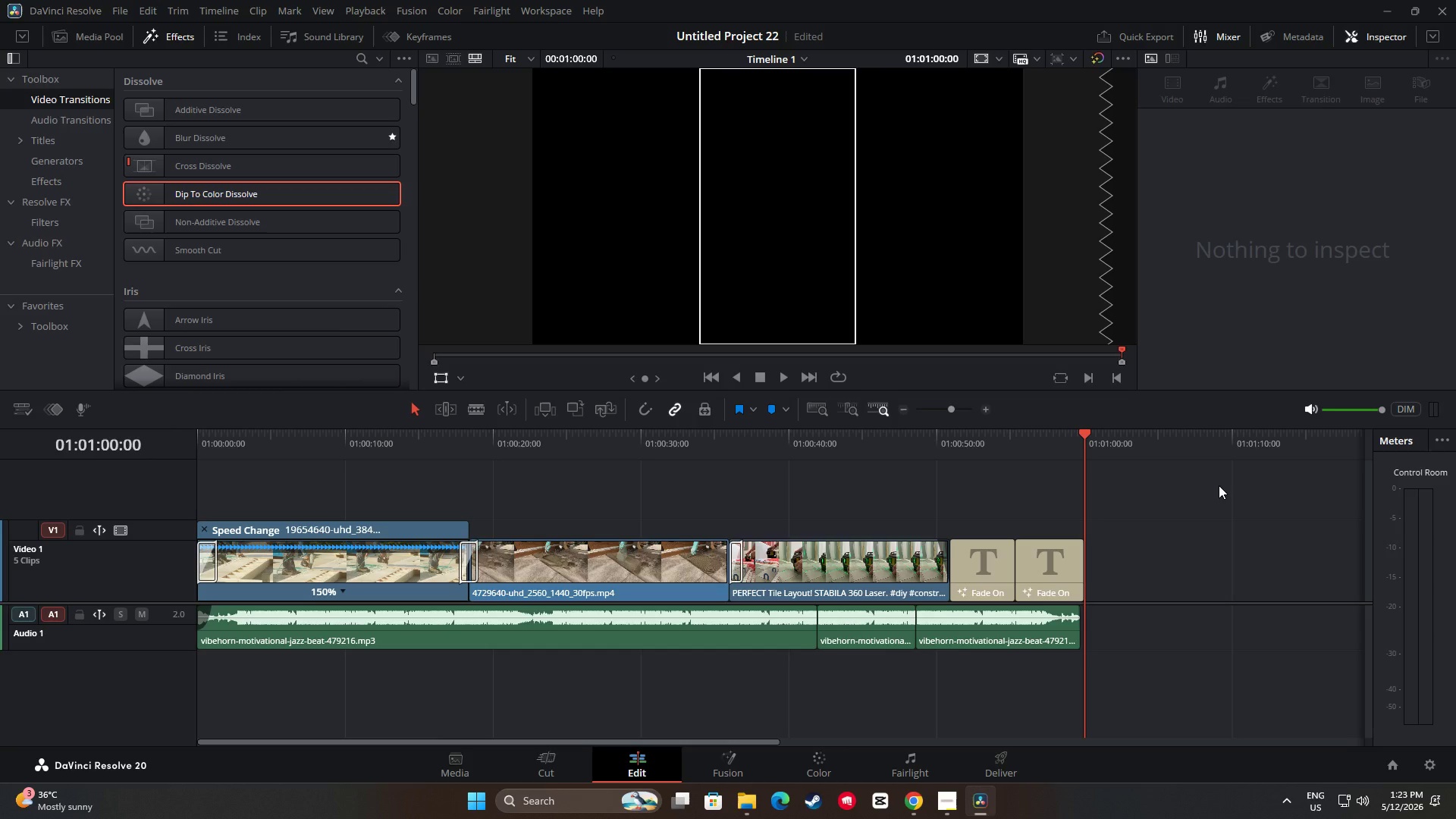 
key(Space)
 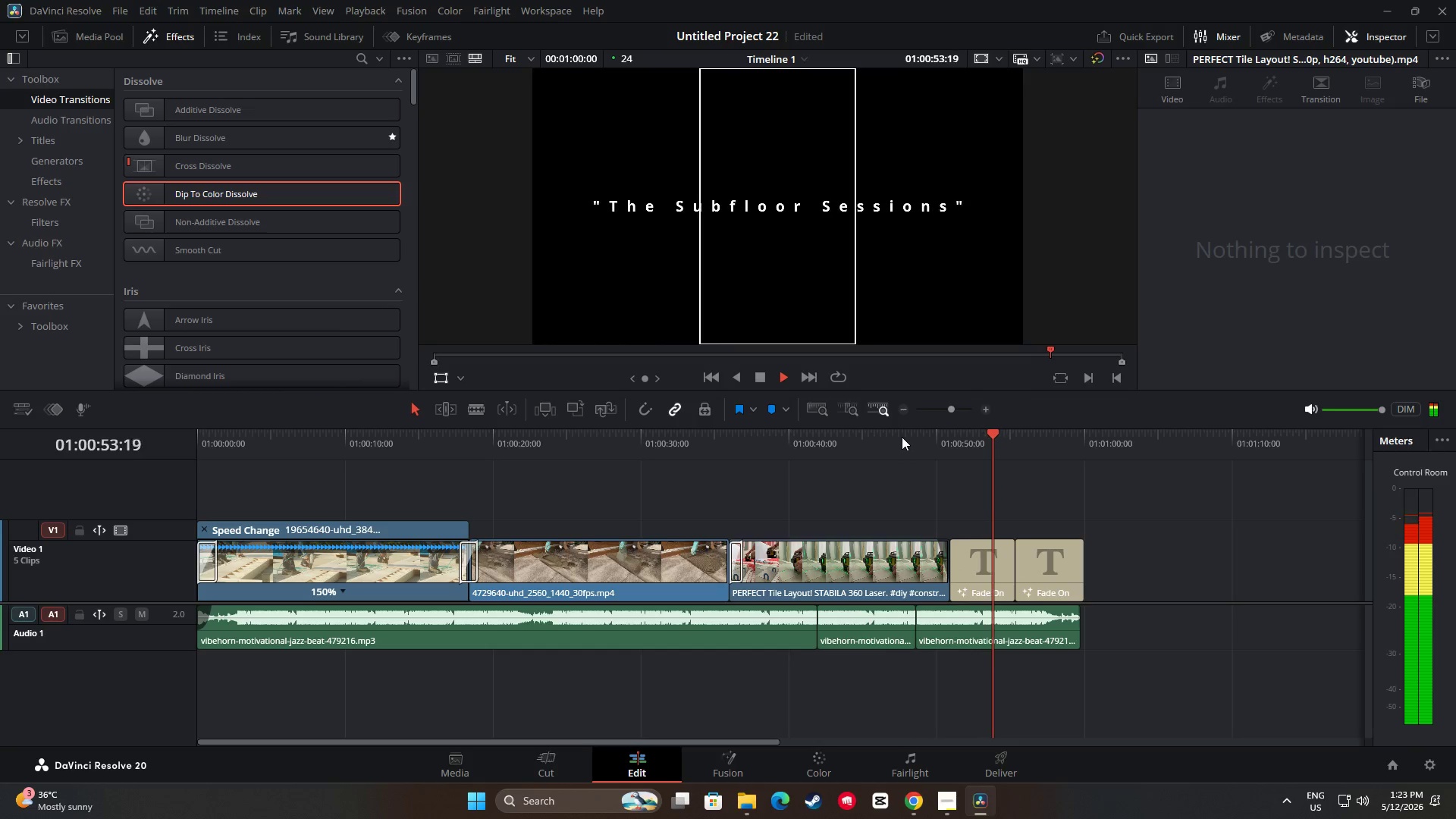 
wait(11.55)
 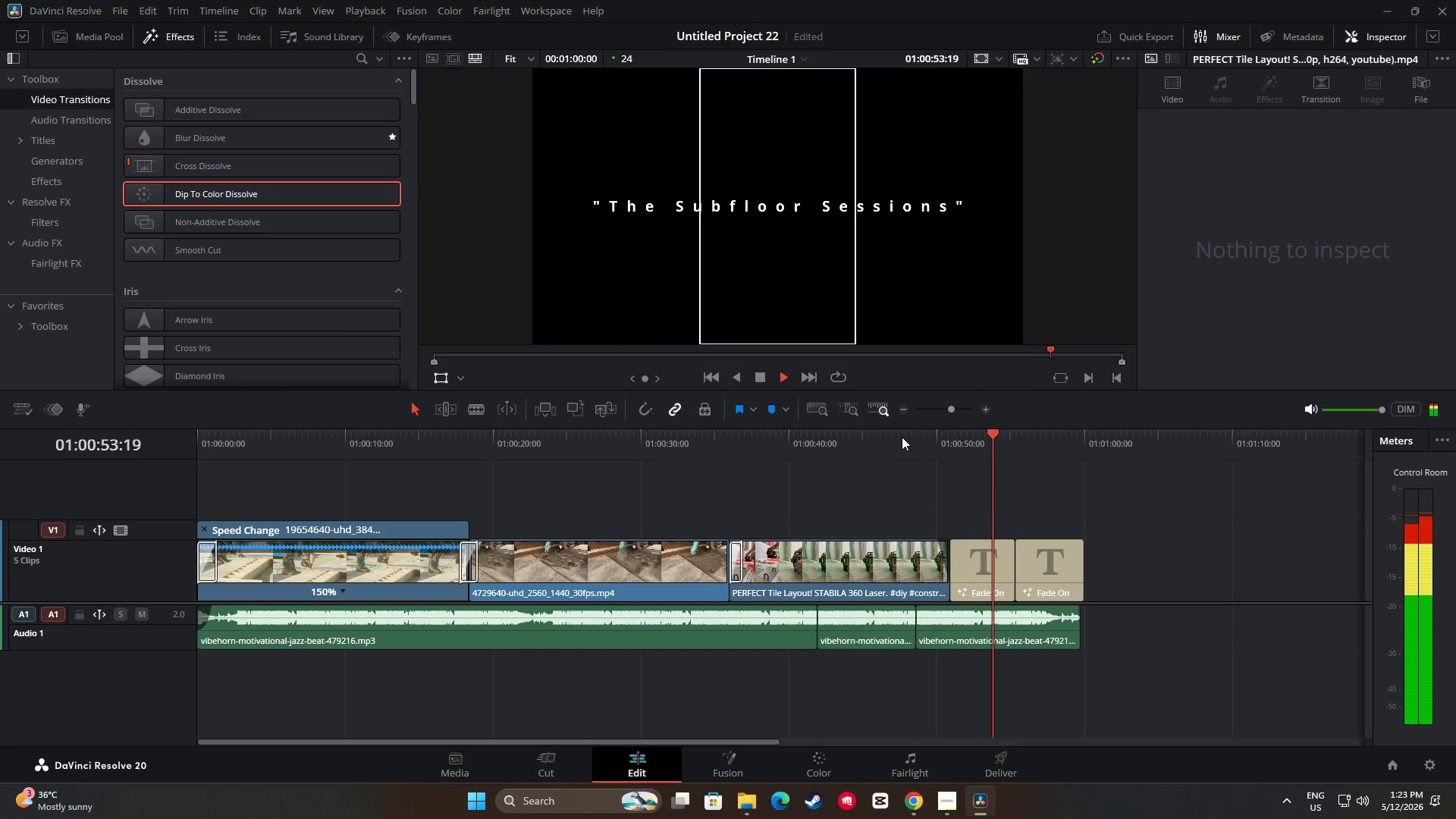 
key(Space)
 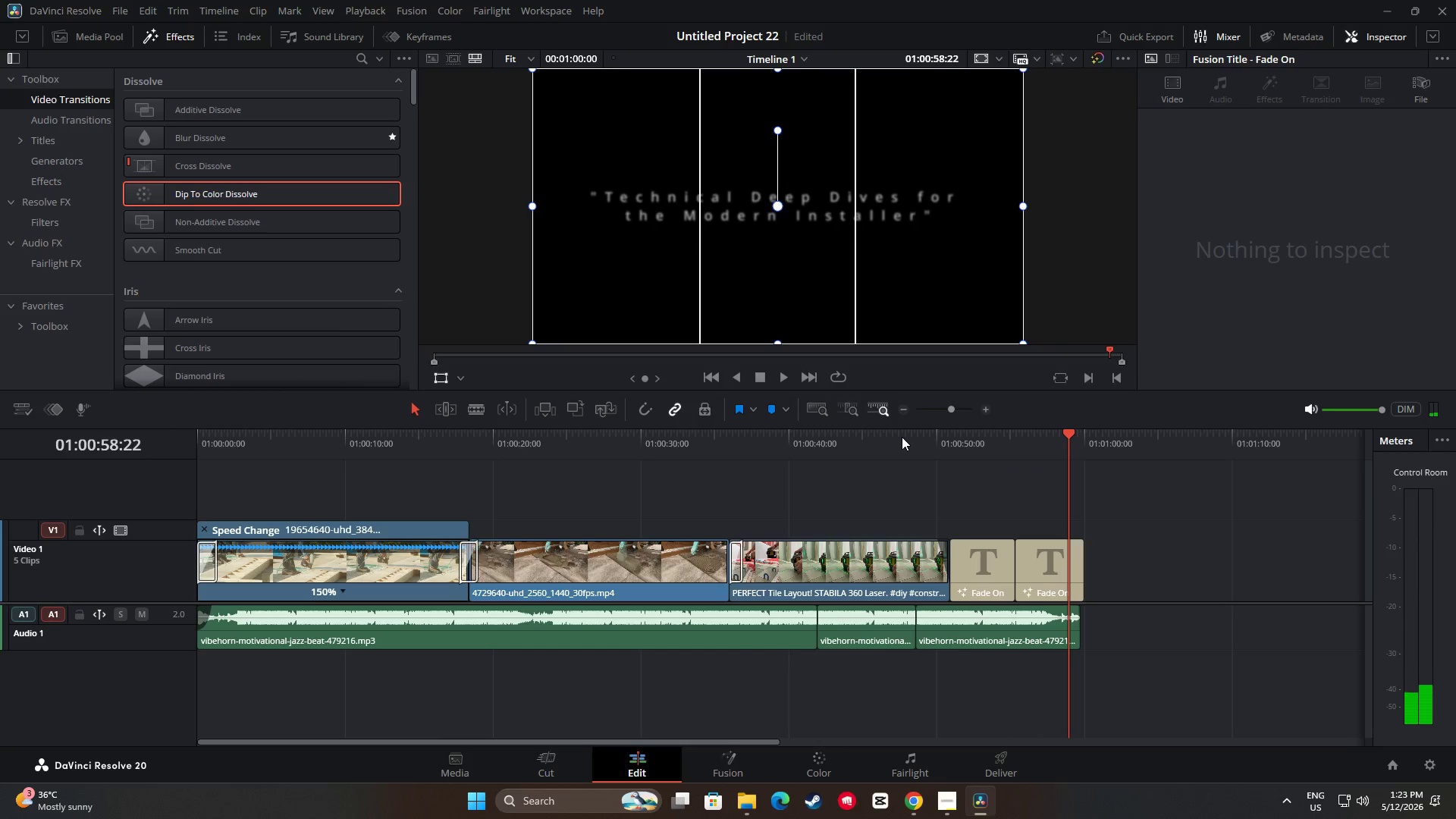 
key(Space)
 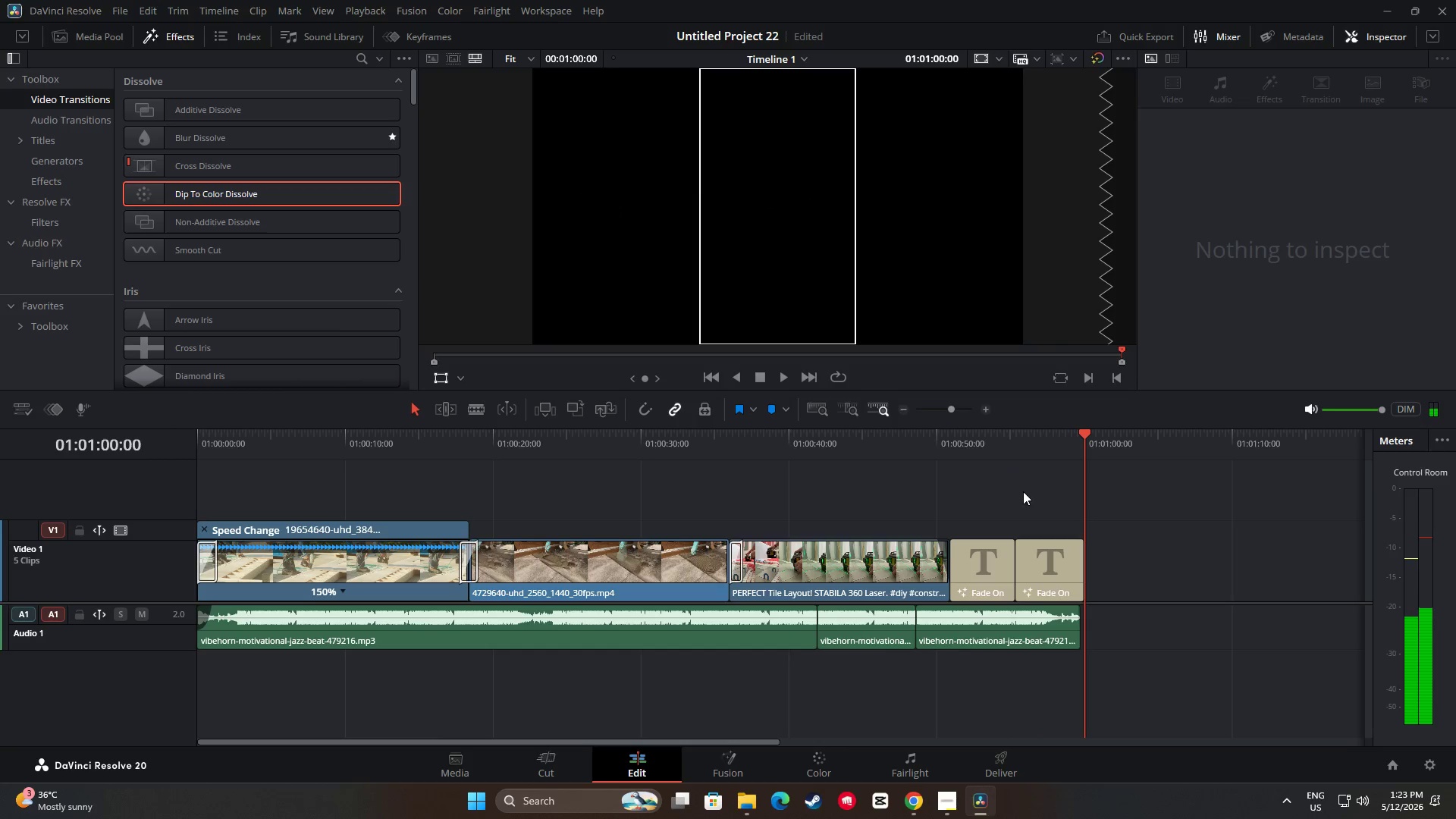 
left_click_drag(start_coordinate=[1086, 429], to_coordinate=[1012, 430])
 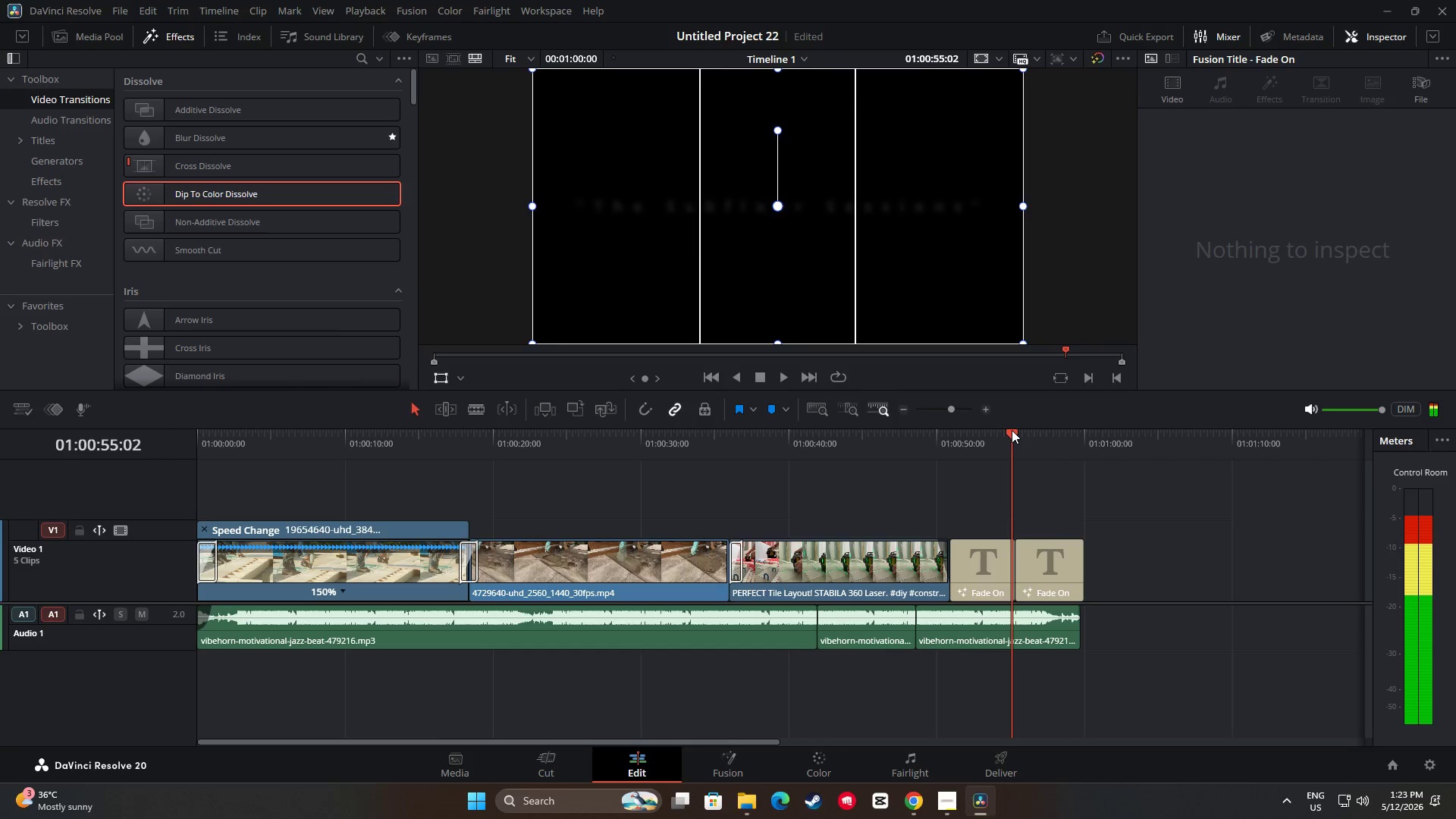 
key(Space)
 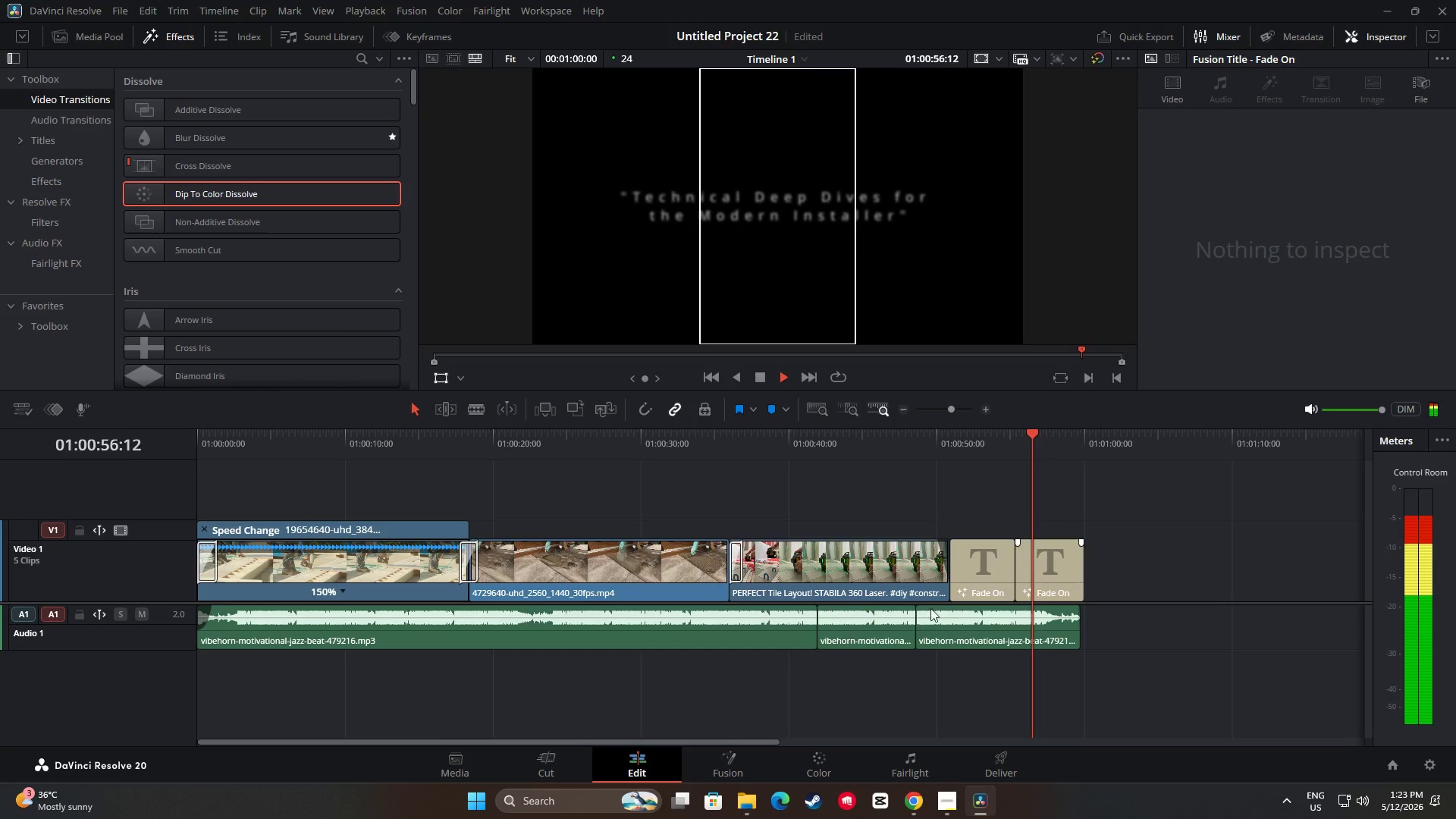 
key(Space)
 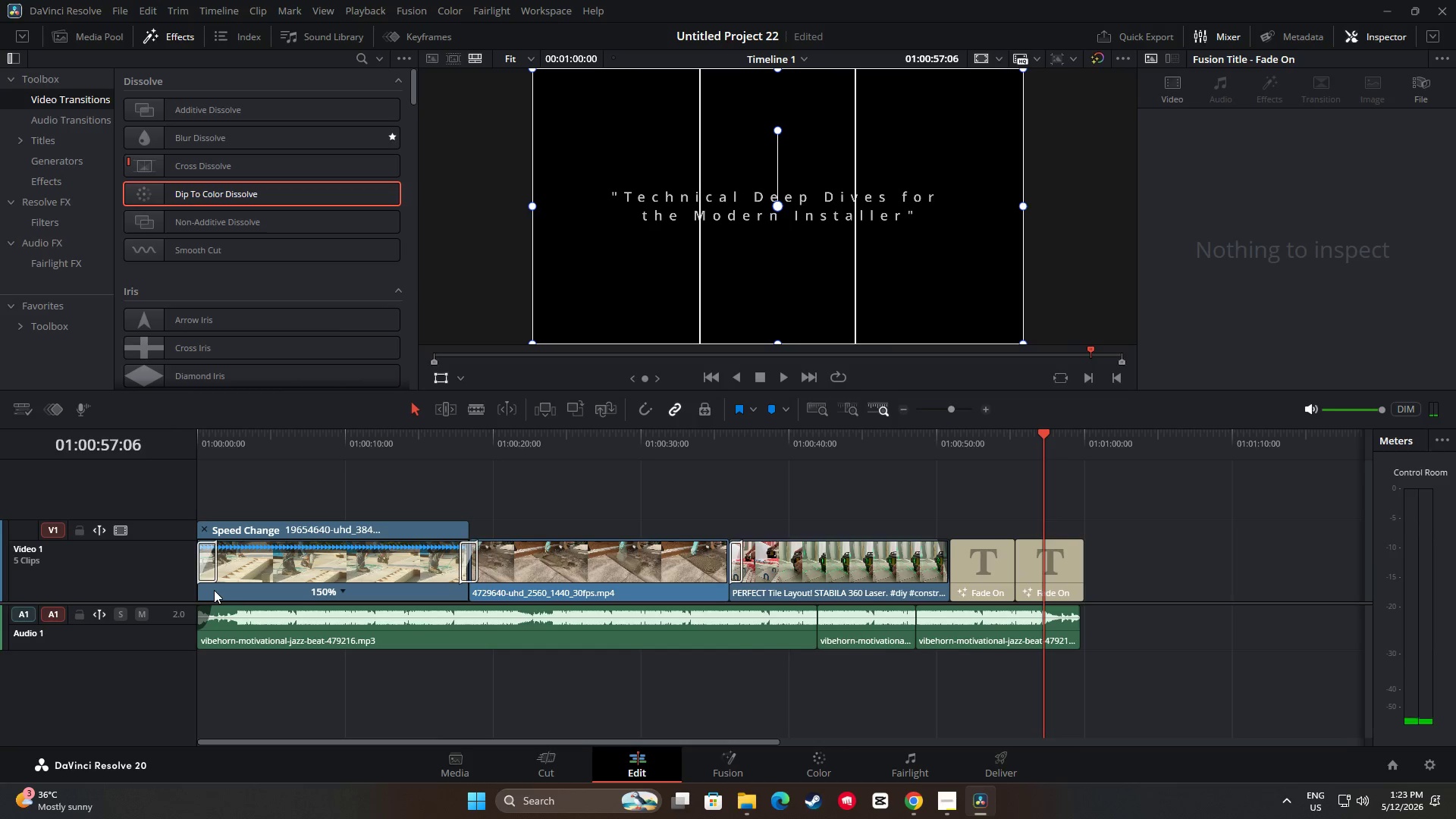 
wait(9.66)
 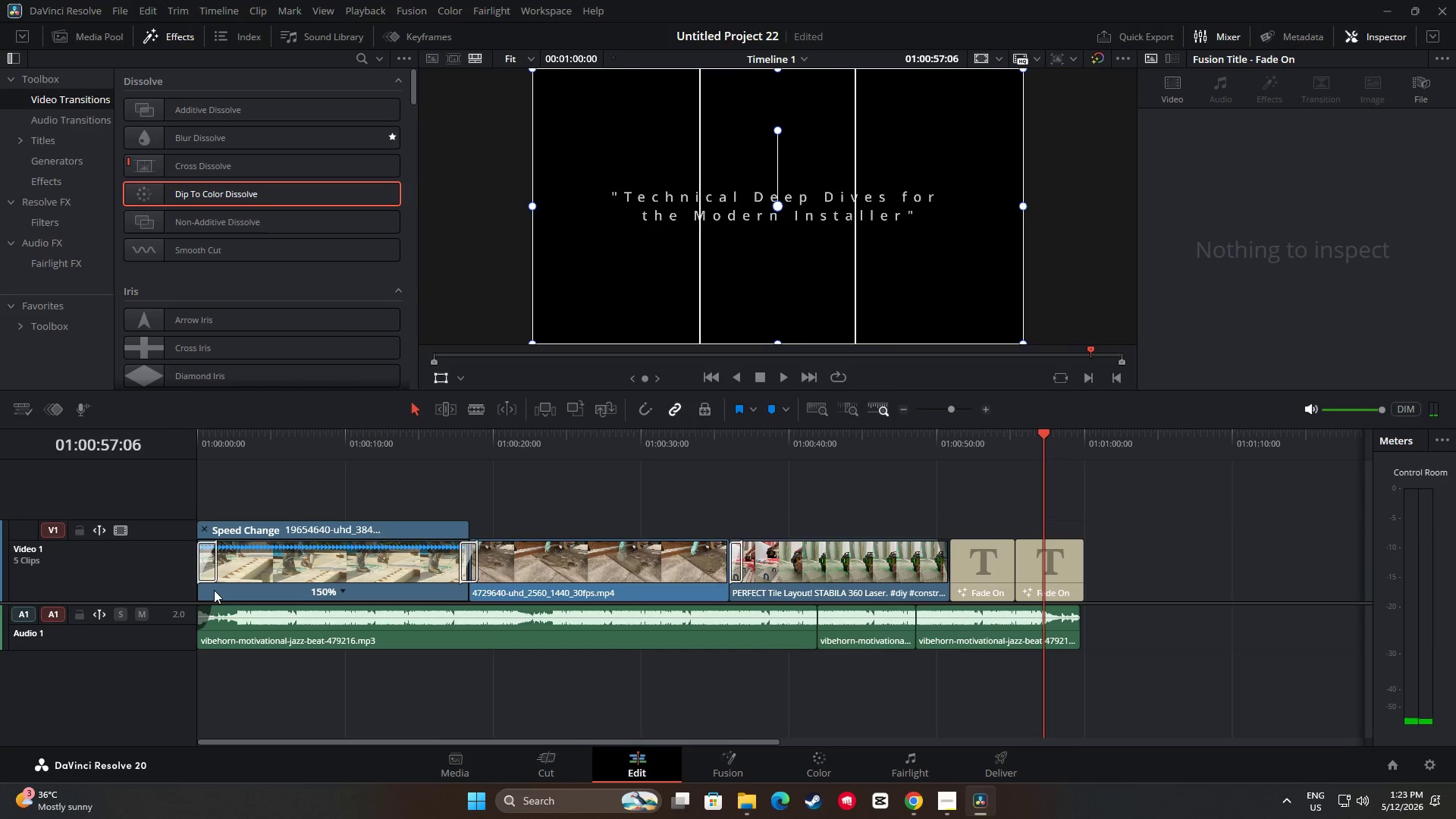 
key(Space)
 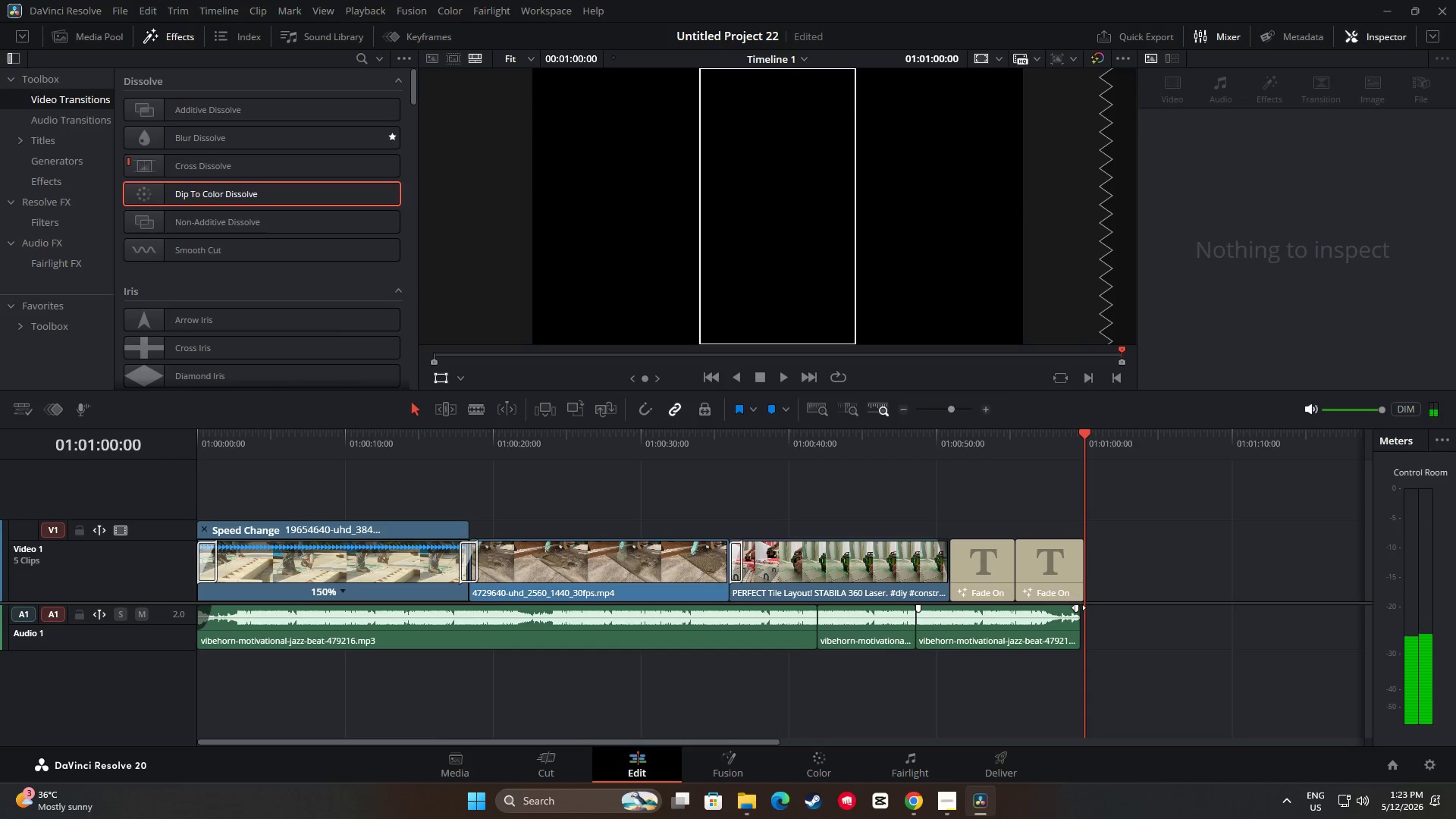 
left_click_drag(start_coordinate=[1078, 607], to_coordinate=[1071, 606])
 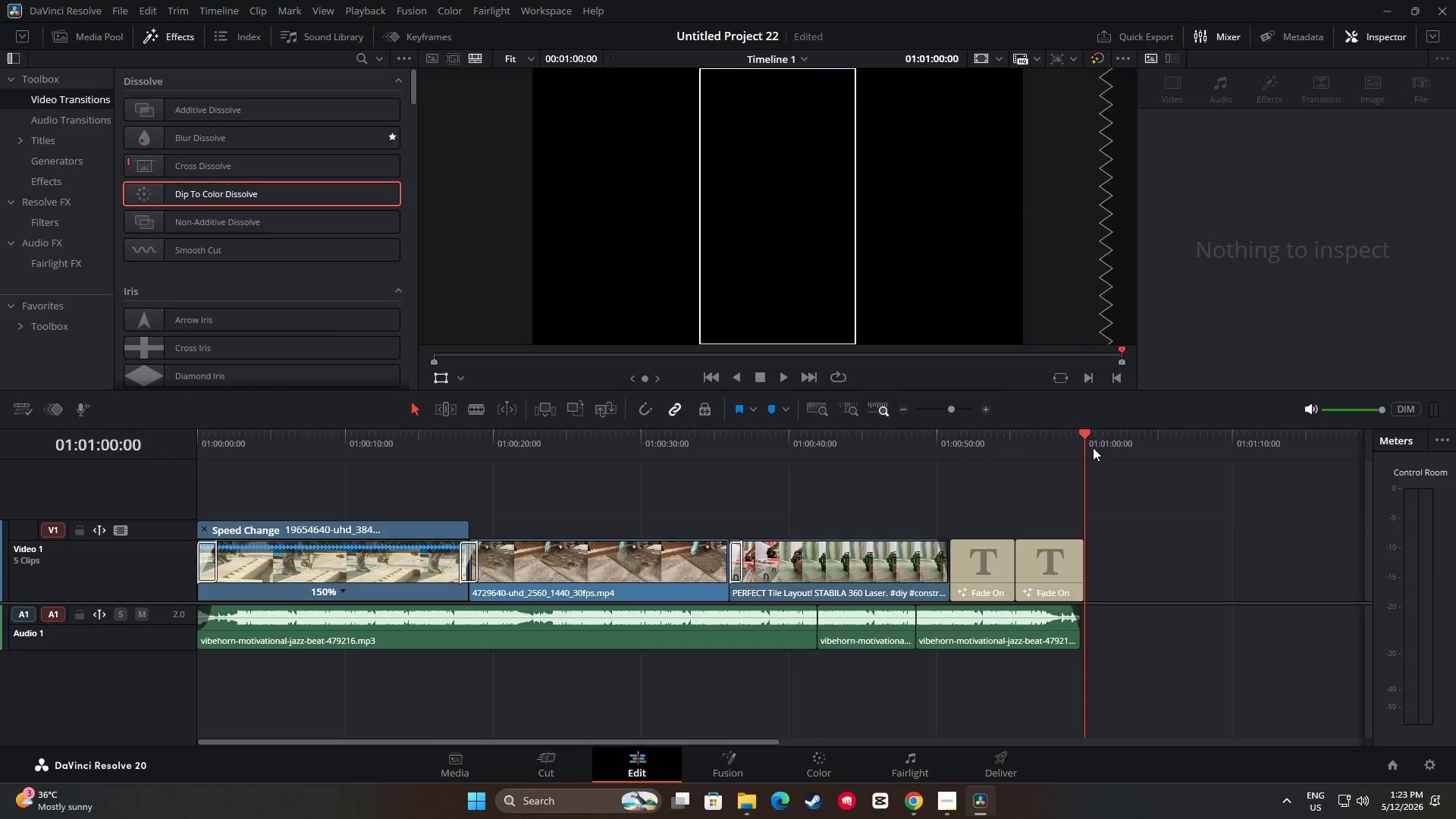 
left_click_drag(start_coordinate=[1088, 442], to_coordinate=[1050, 439])
 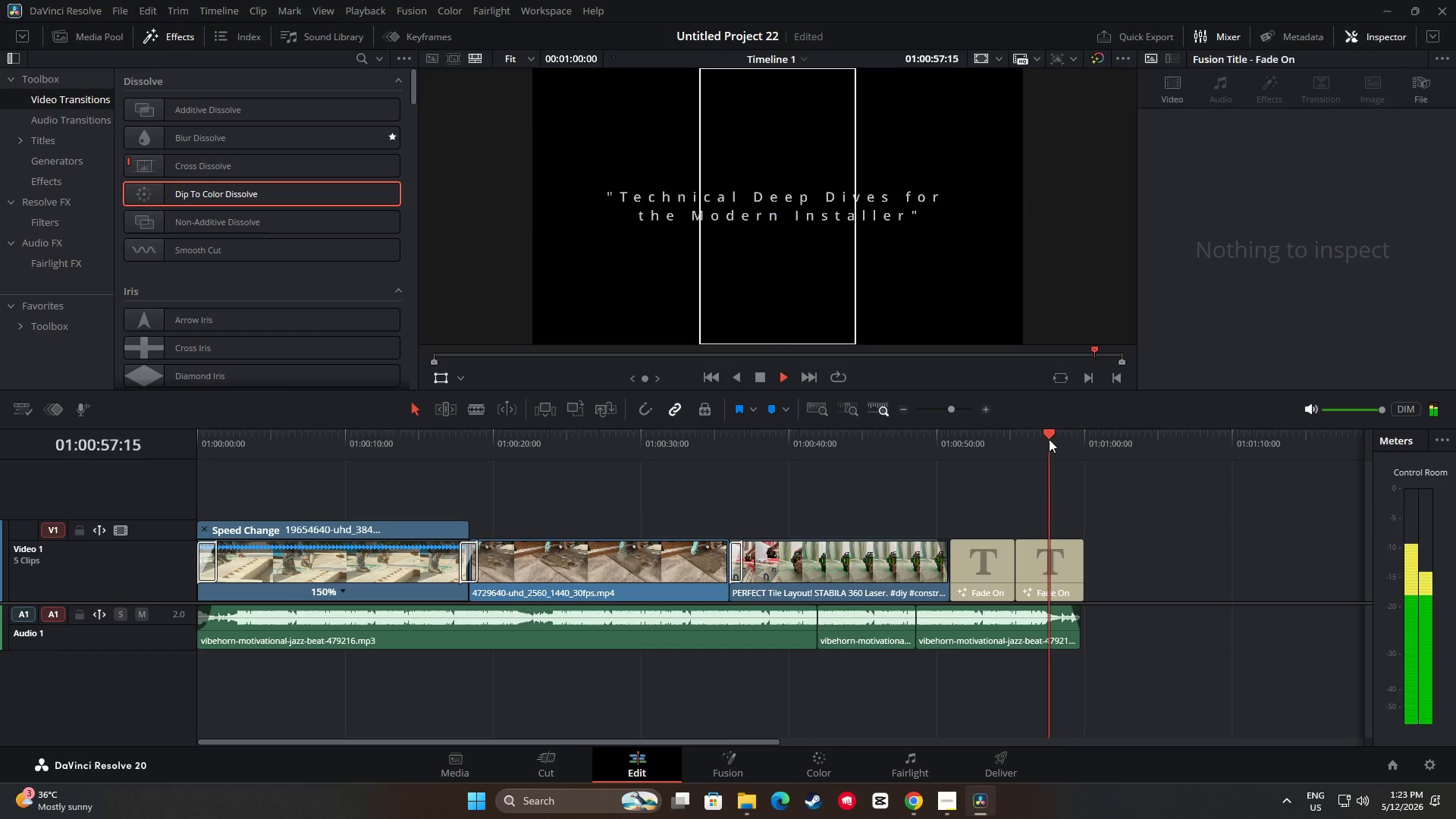 
key(Space)
 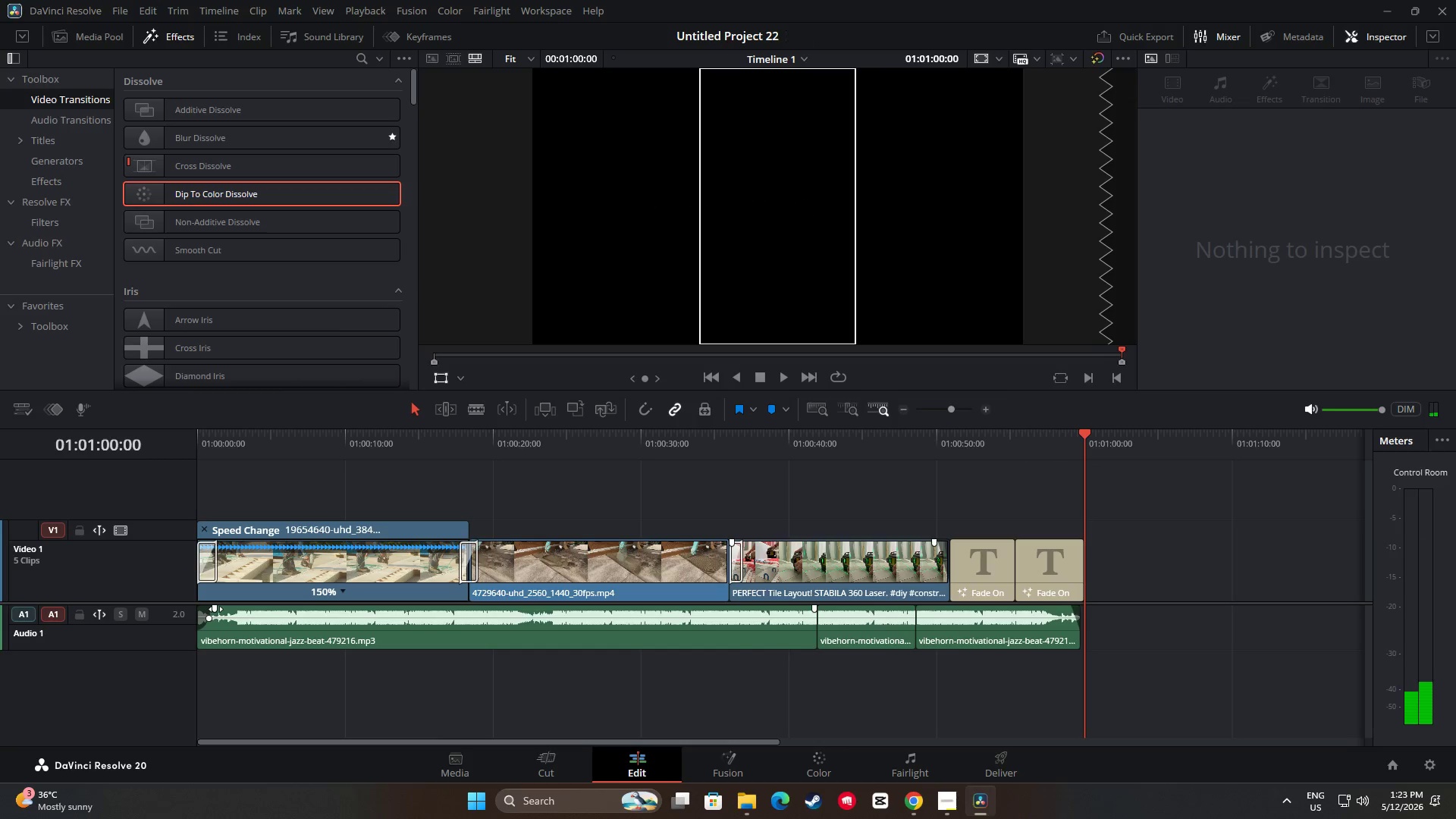 
wait(5.53)
 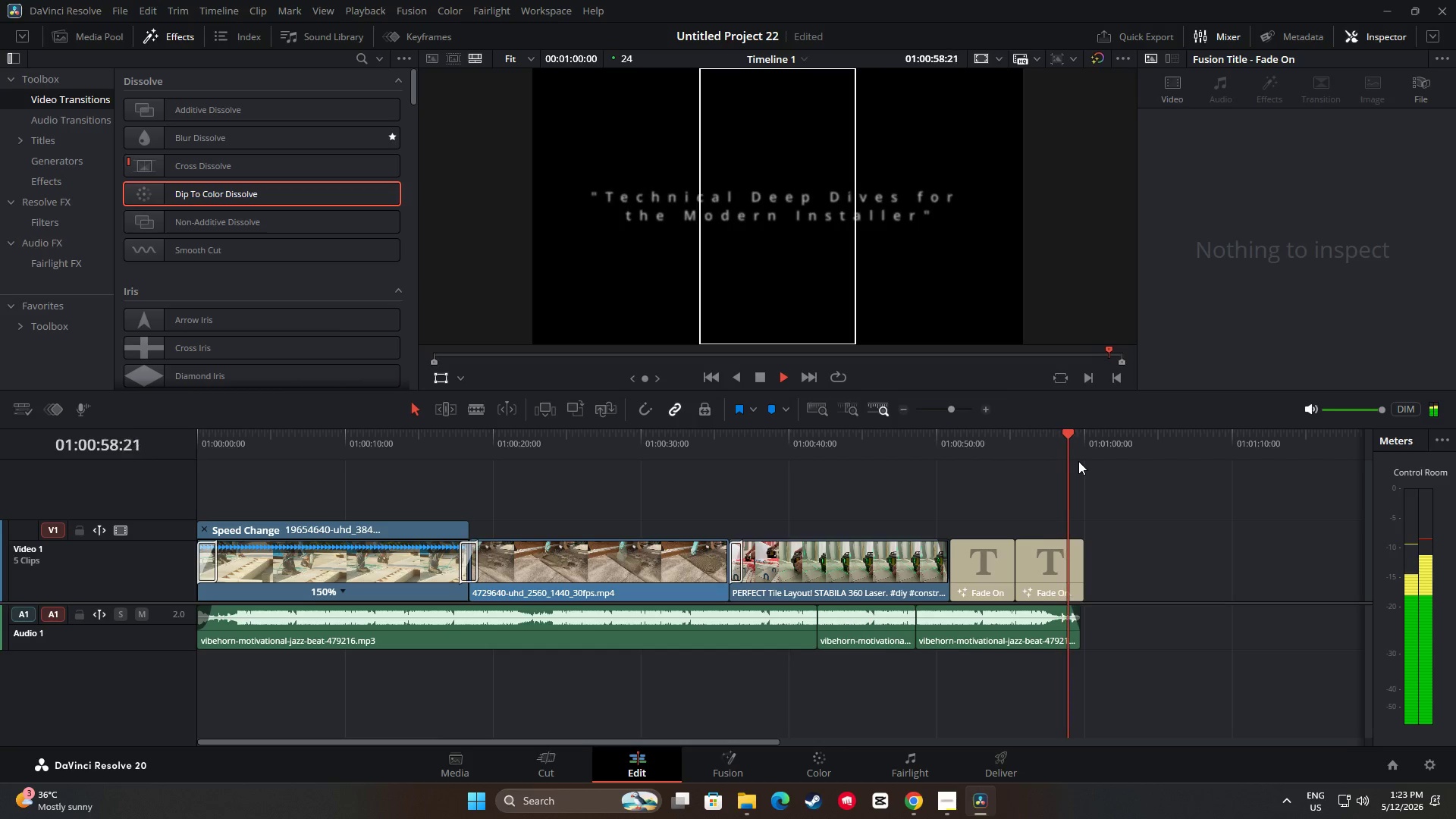 
left_click_drag(start_coordinate=[1082, 432], to_coordinate=[187, 551])
 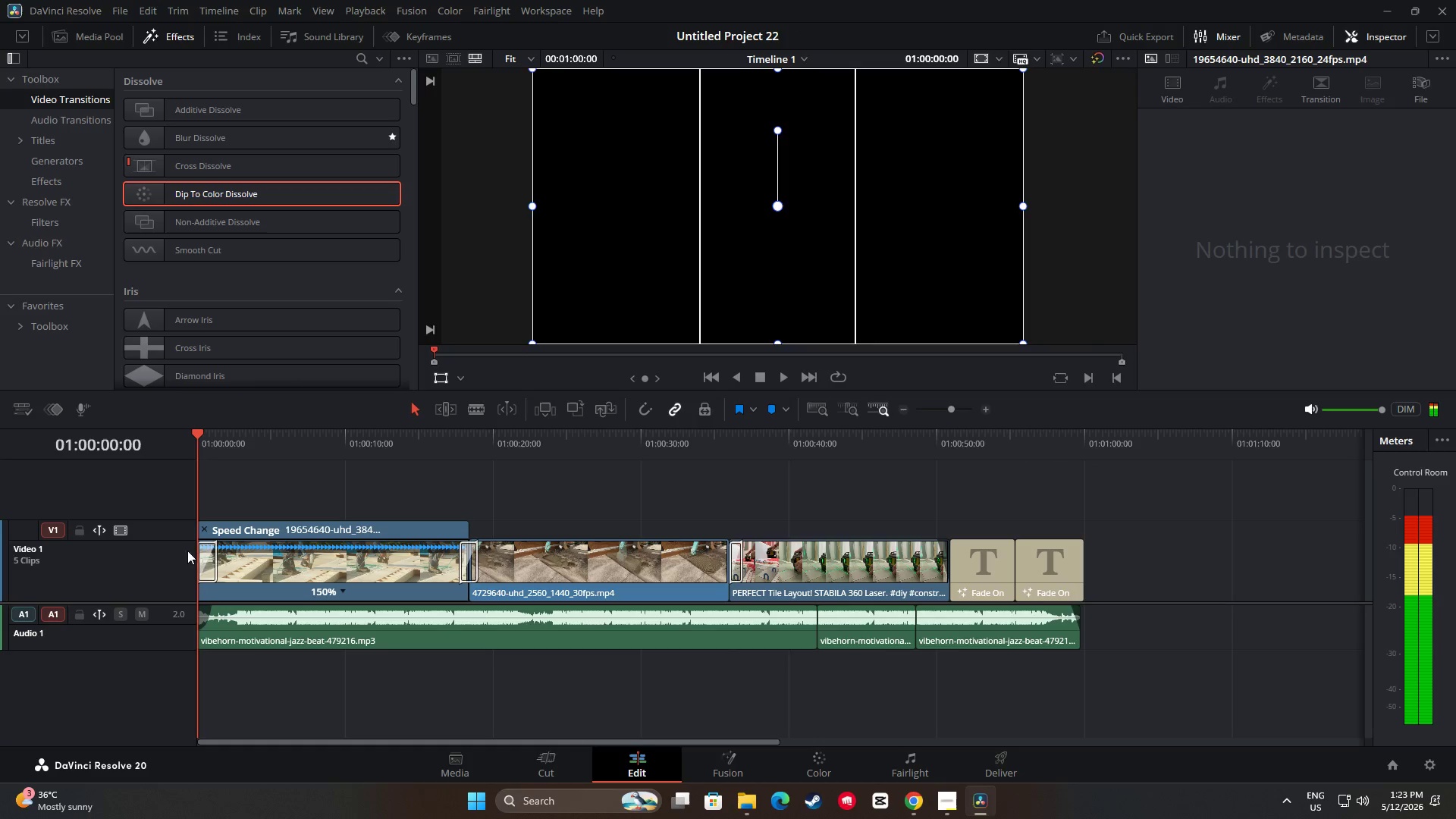 
key(Space)
 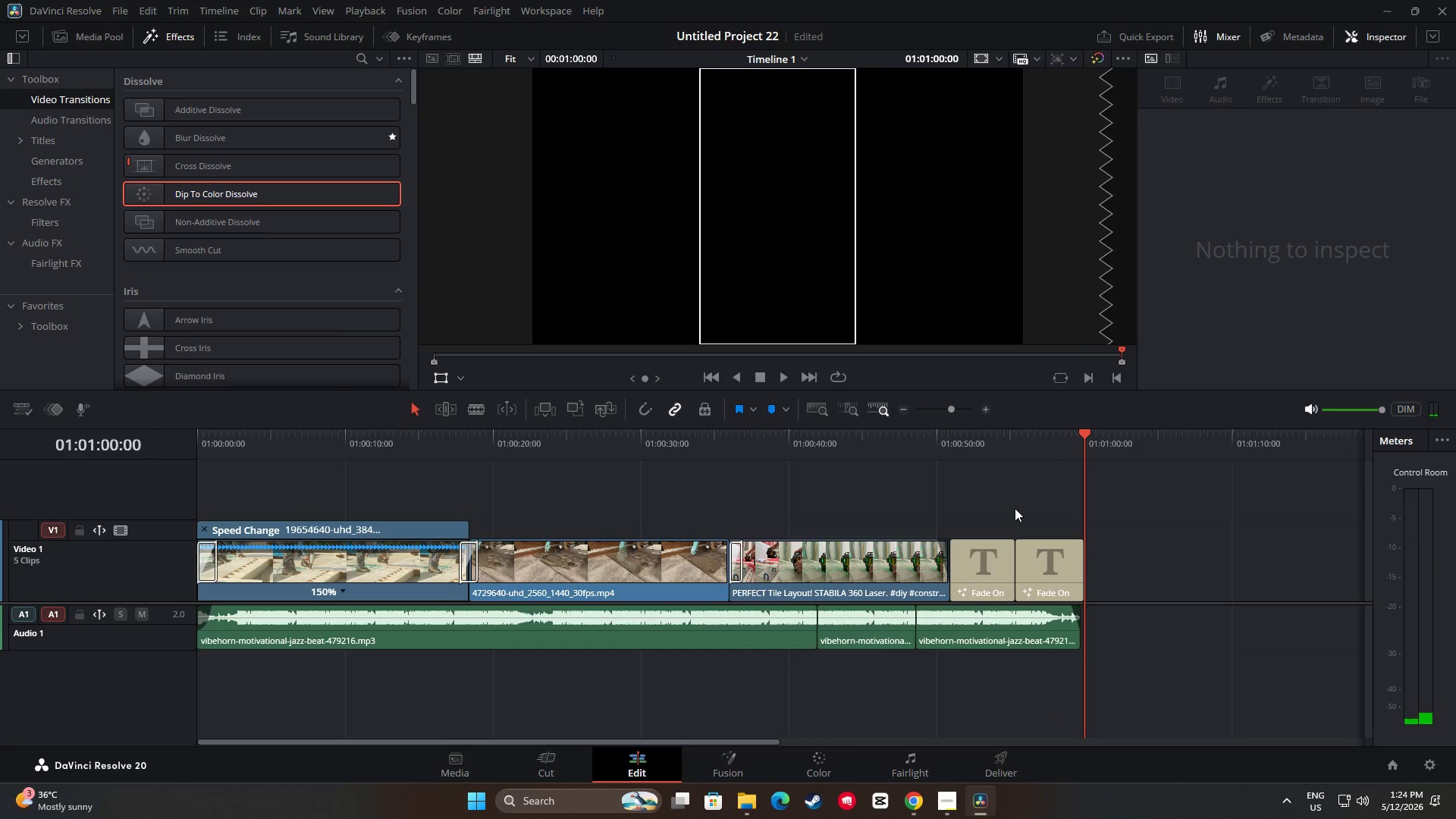 
wait(68.08)
 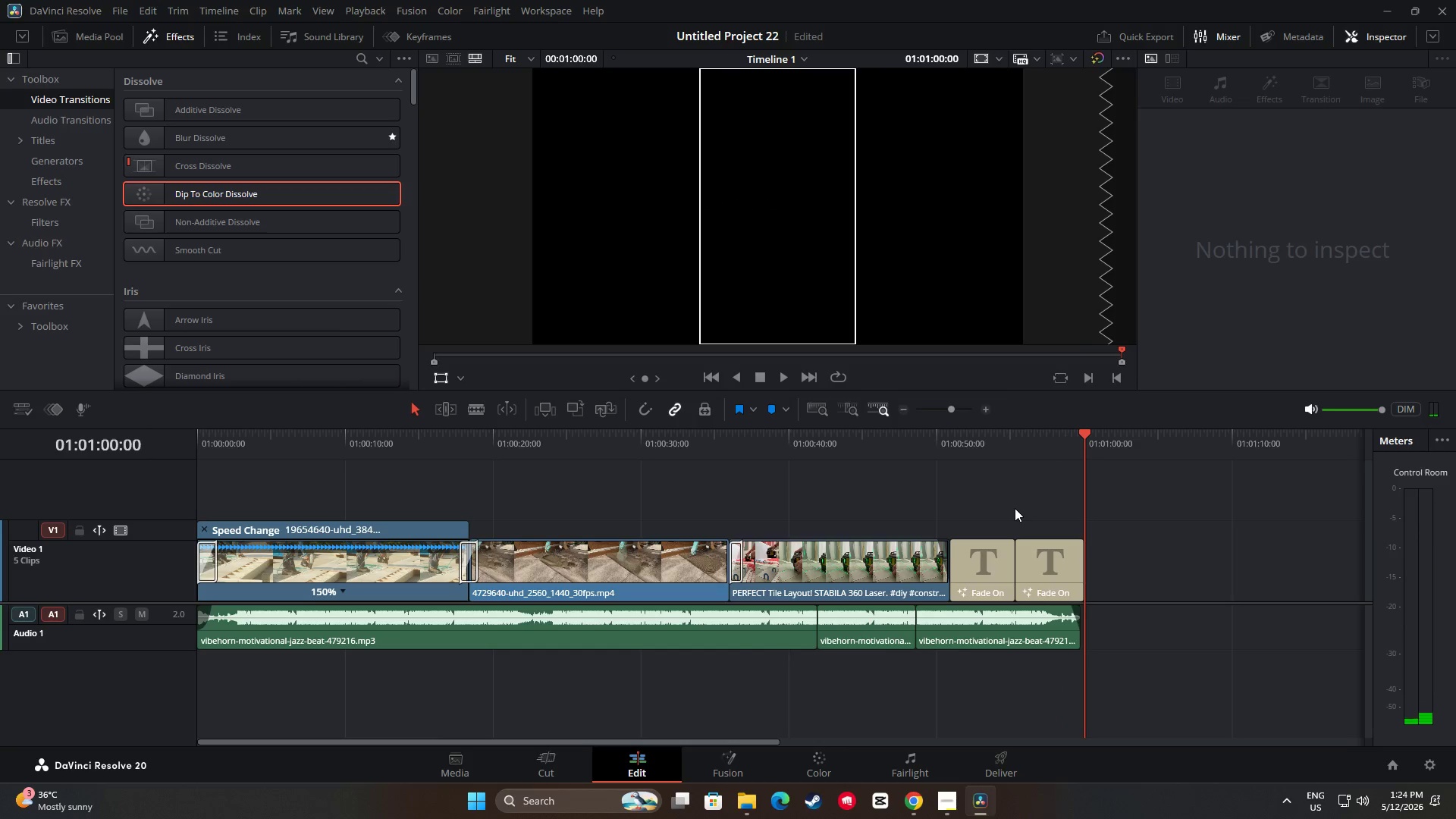 
left_click_drag(start_coordinate=[1087, 433], to_coordinate=[1062, 435])
 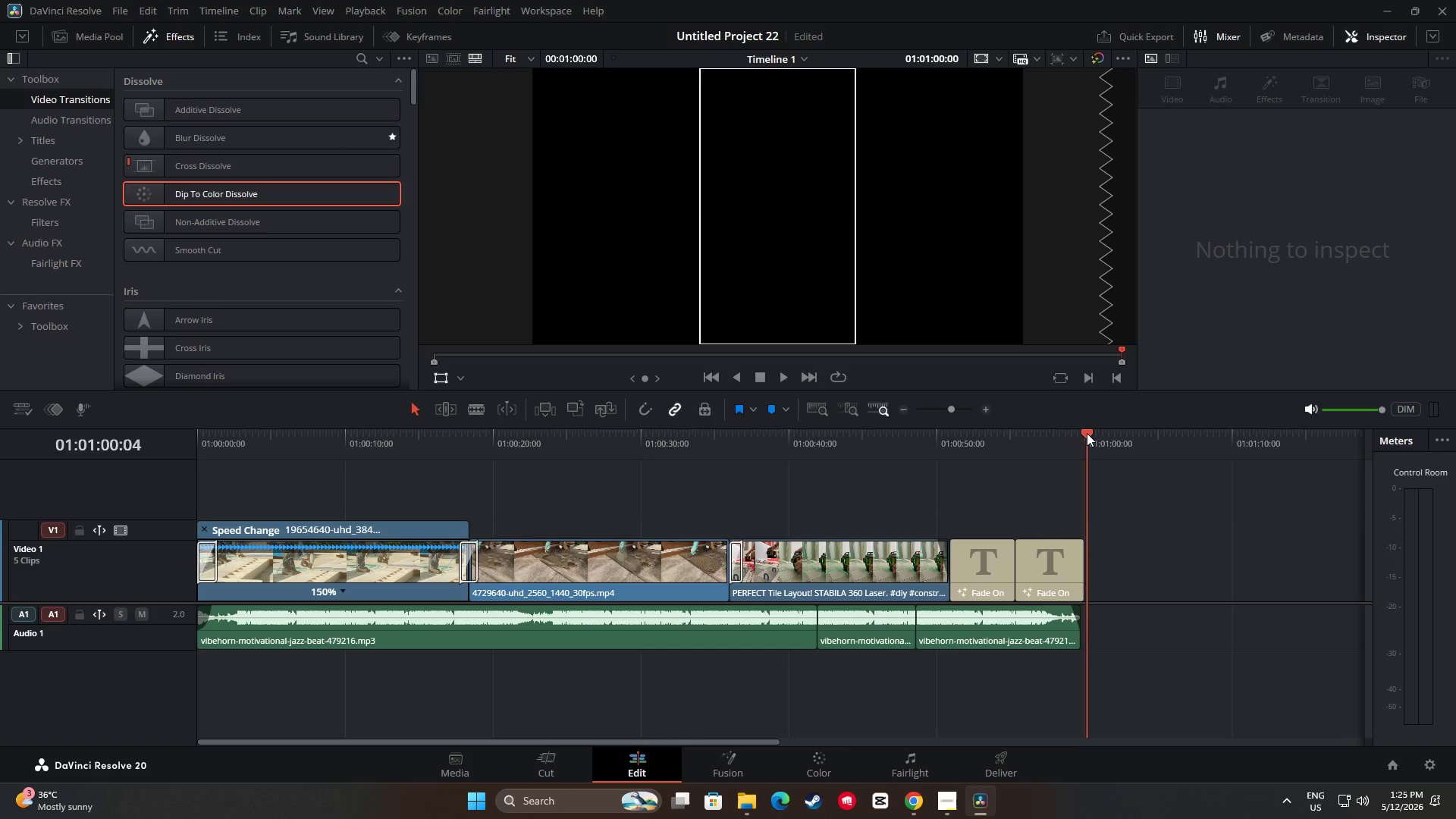 
key(Space)
 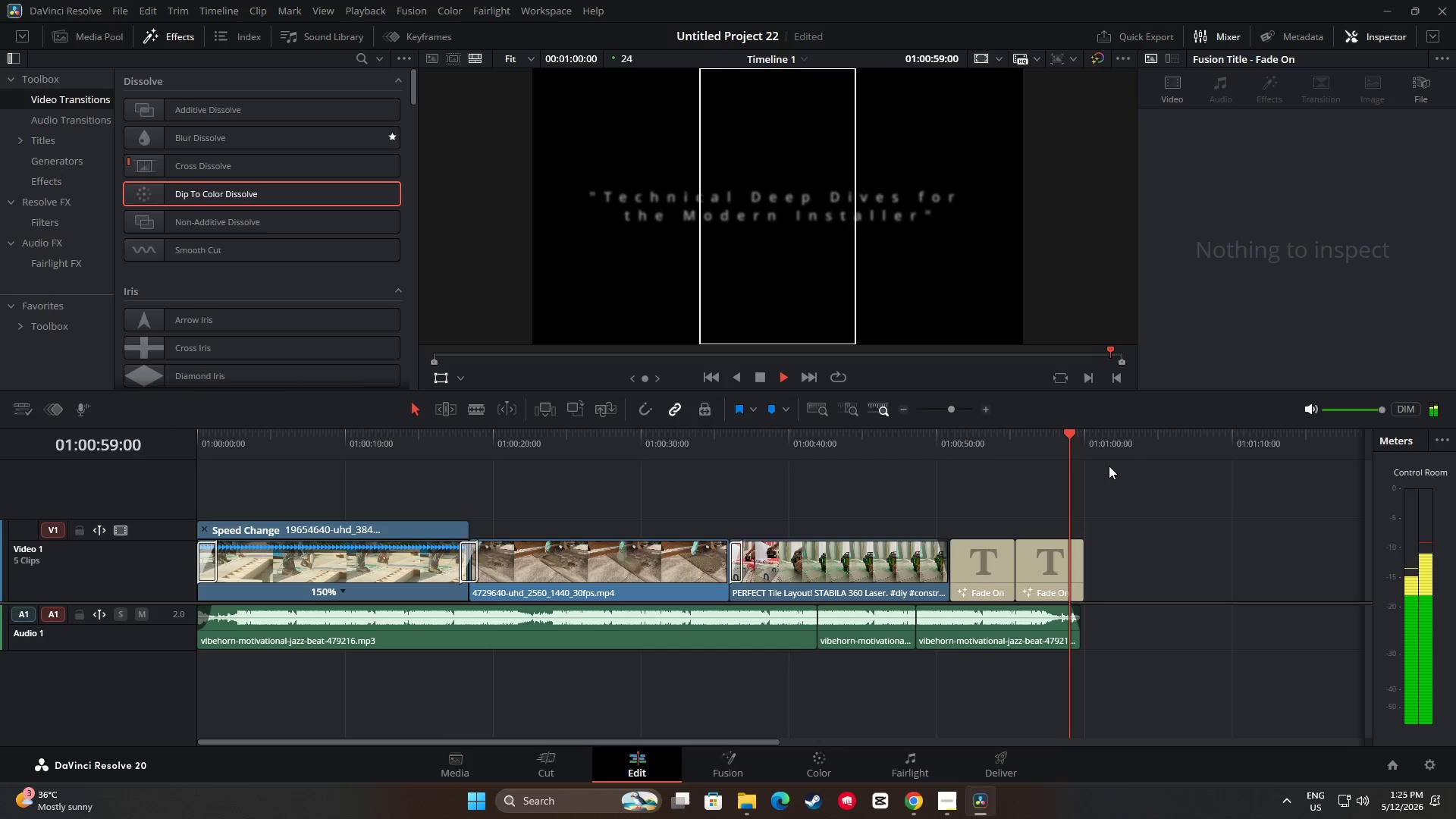 
key(Space)
 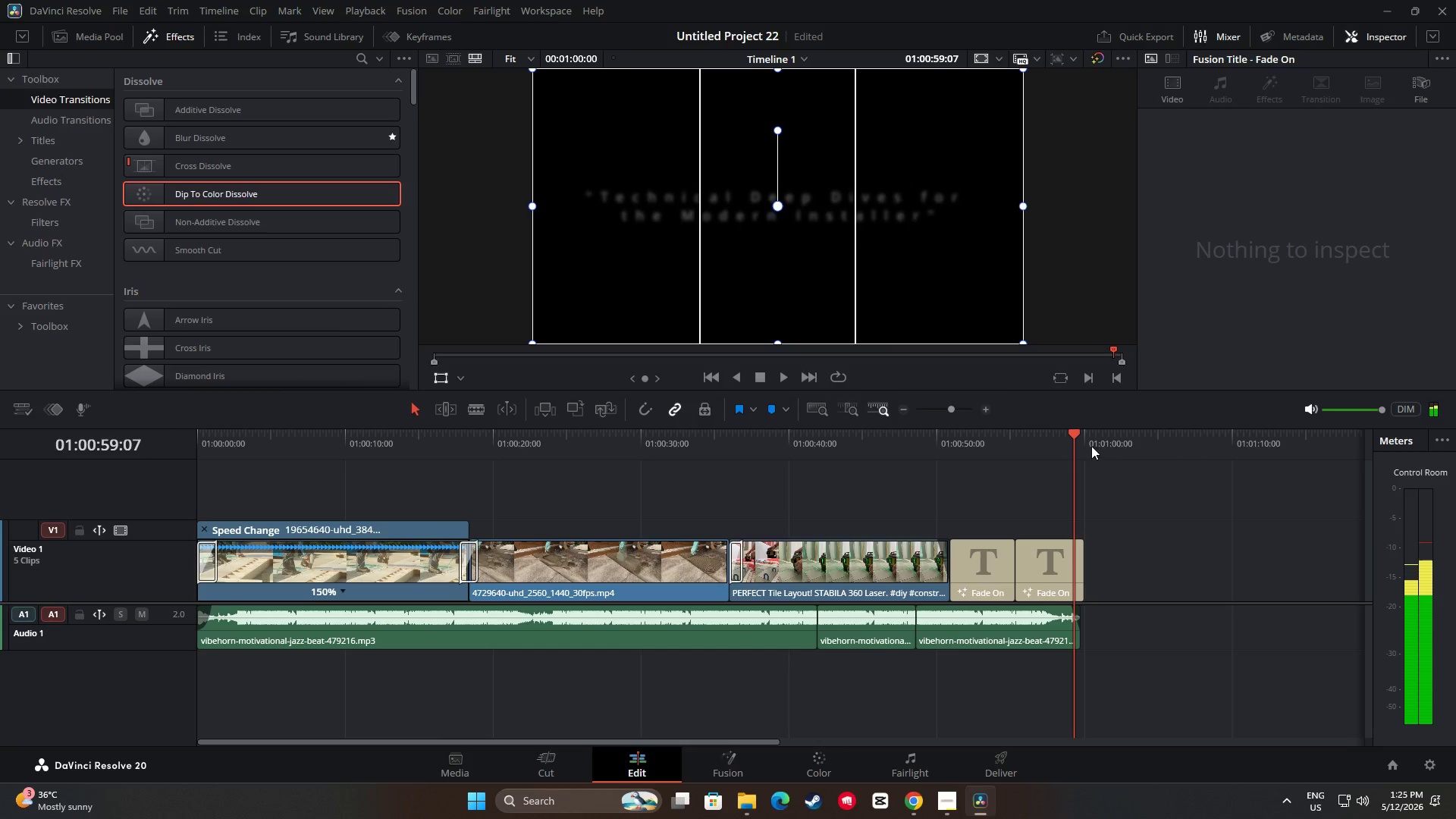 
left_click_drag(start_coordinate=[1084, 441], to_coordinate=[932, 438])
 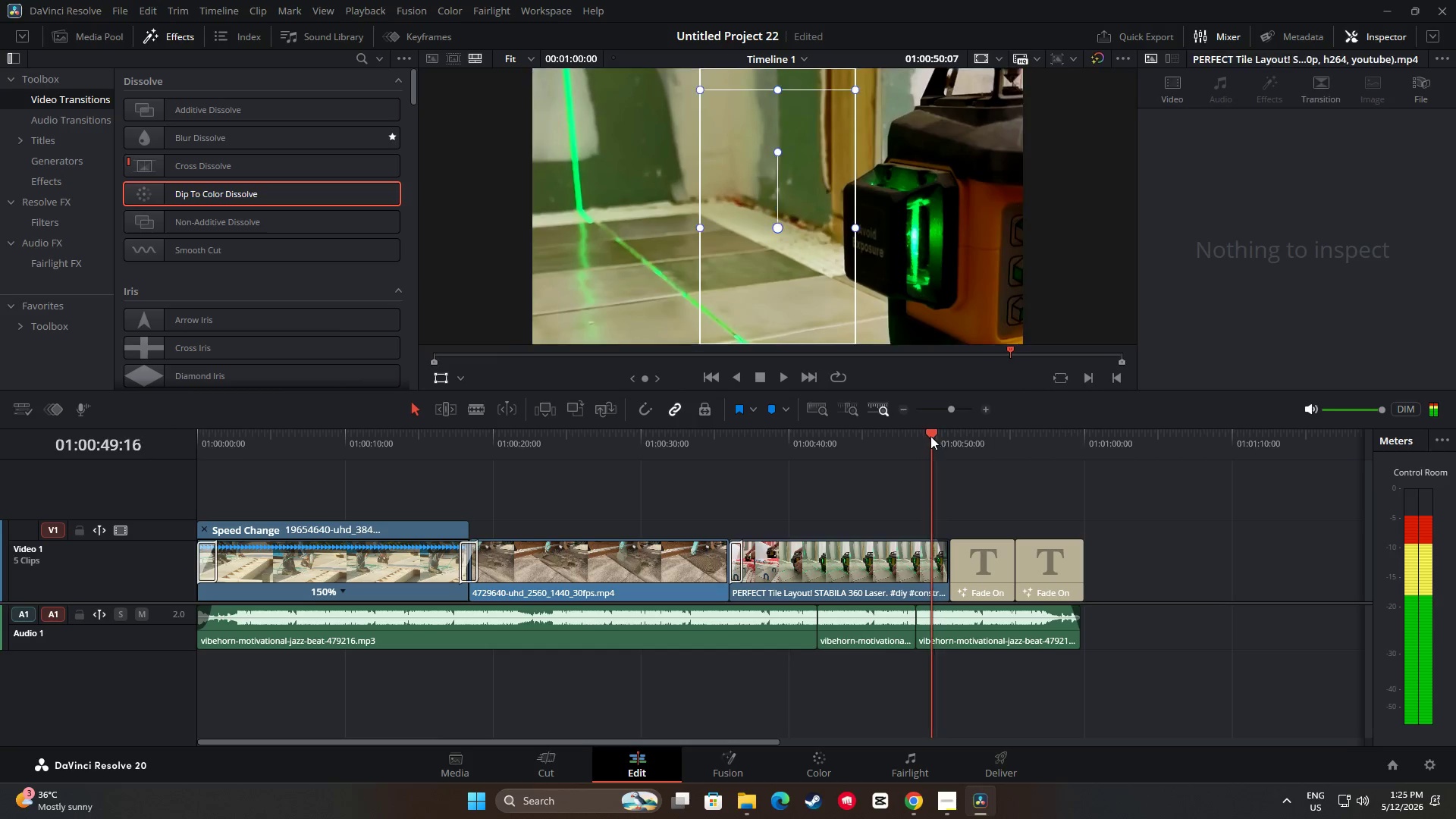 
key(Space)
 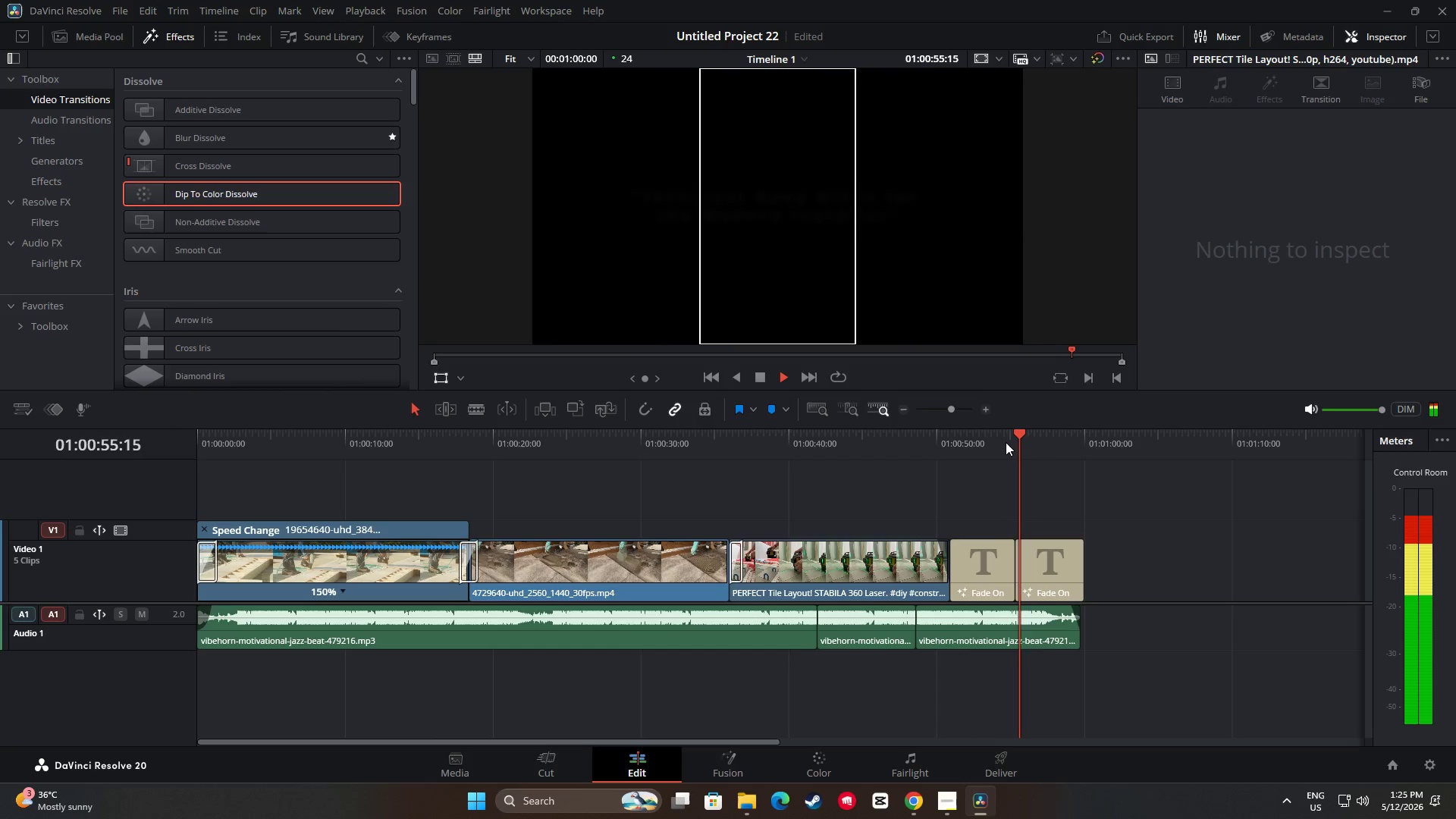 
wait(11.33)
 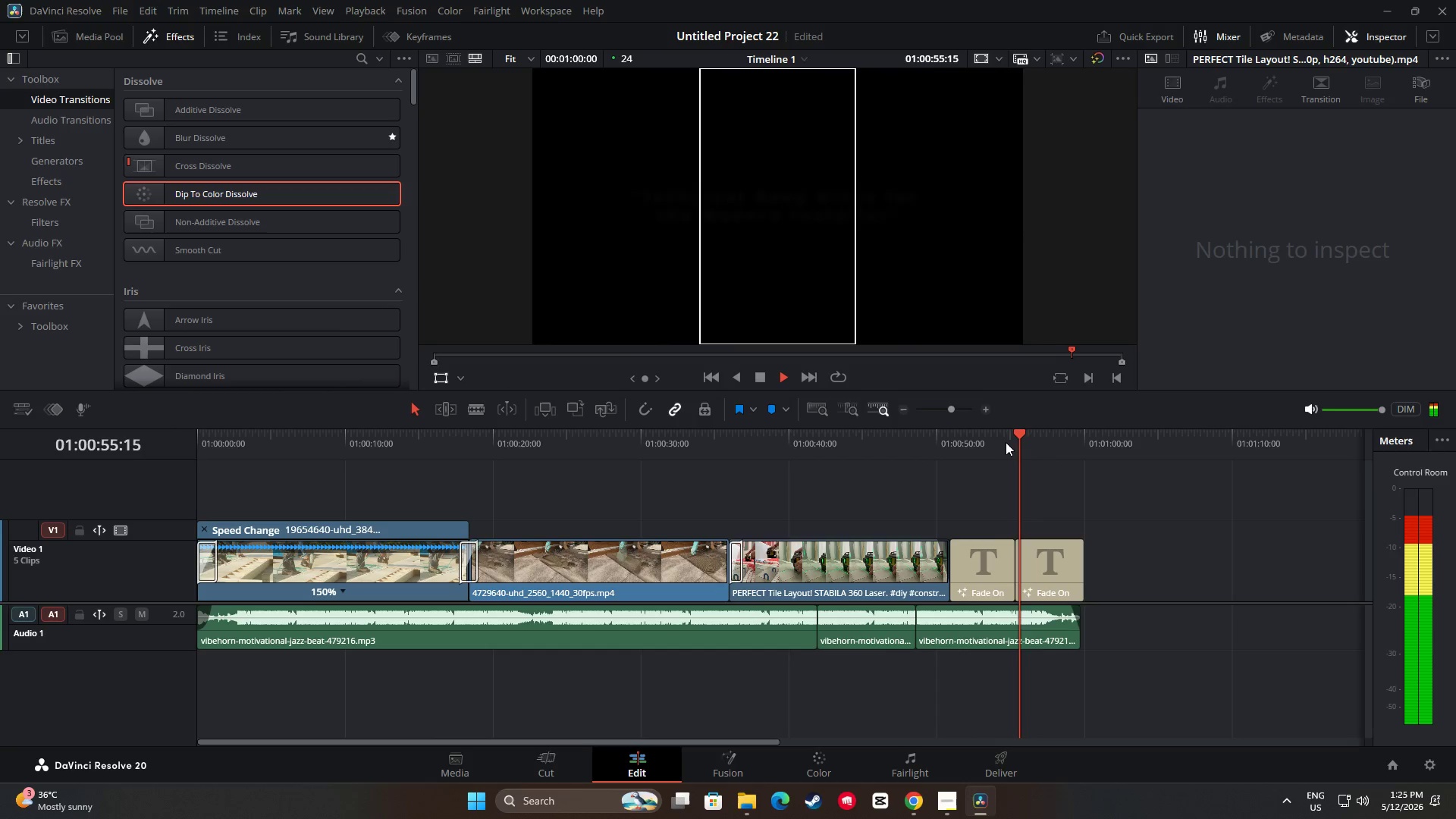 
left_click_drag(start_coordinate=[1083, 432], to_coordinate=[177, 468])
 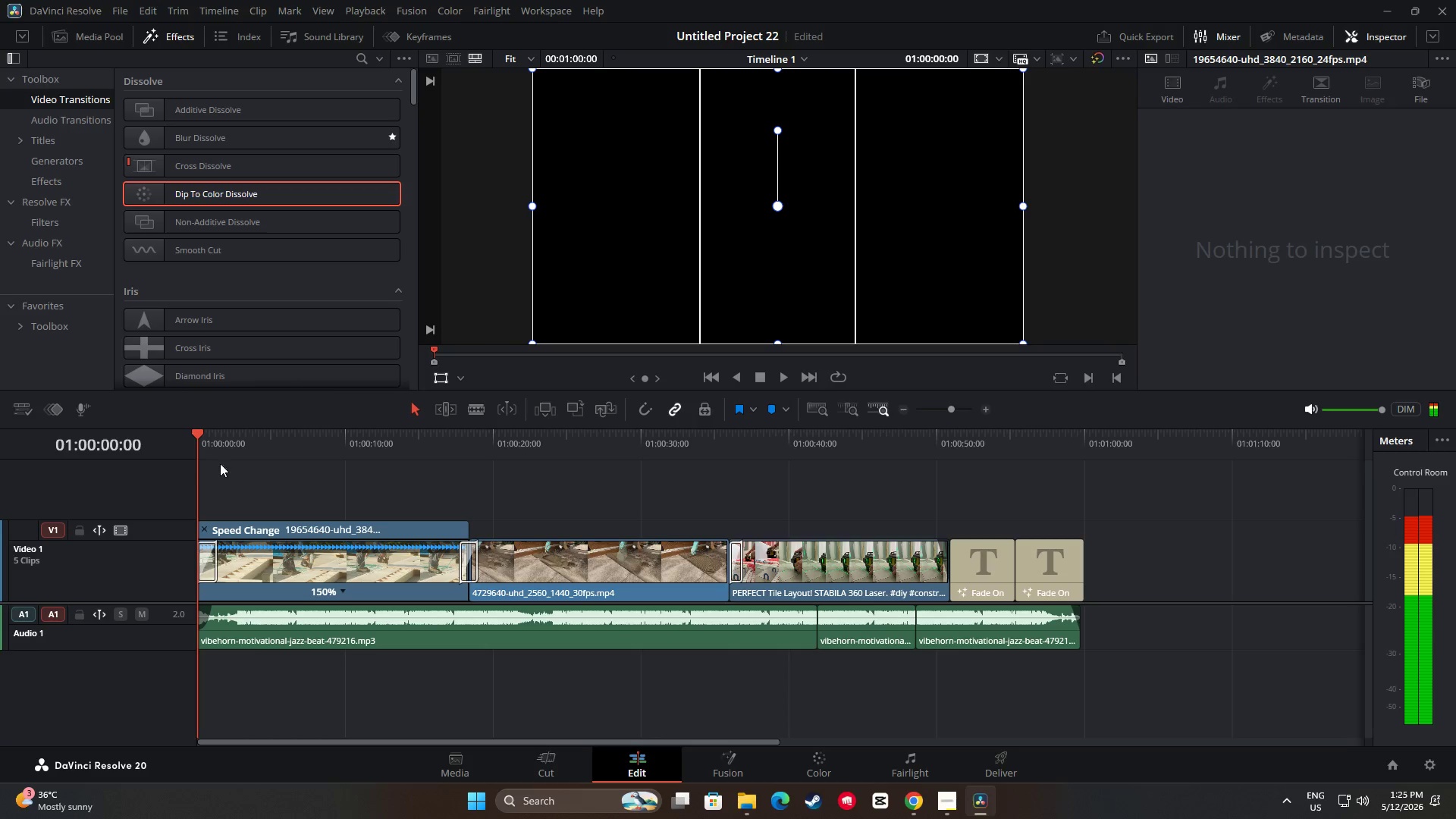 